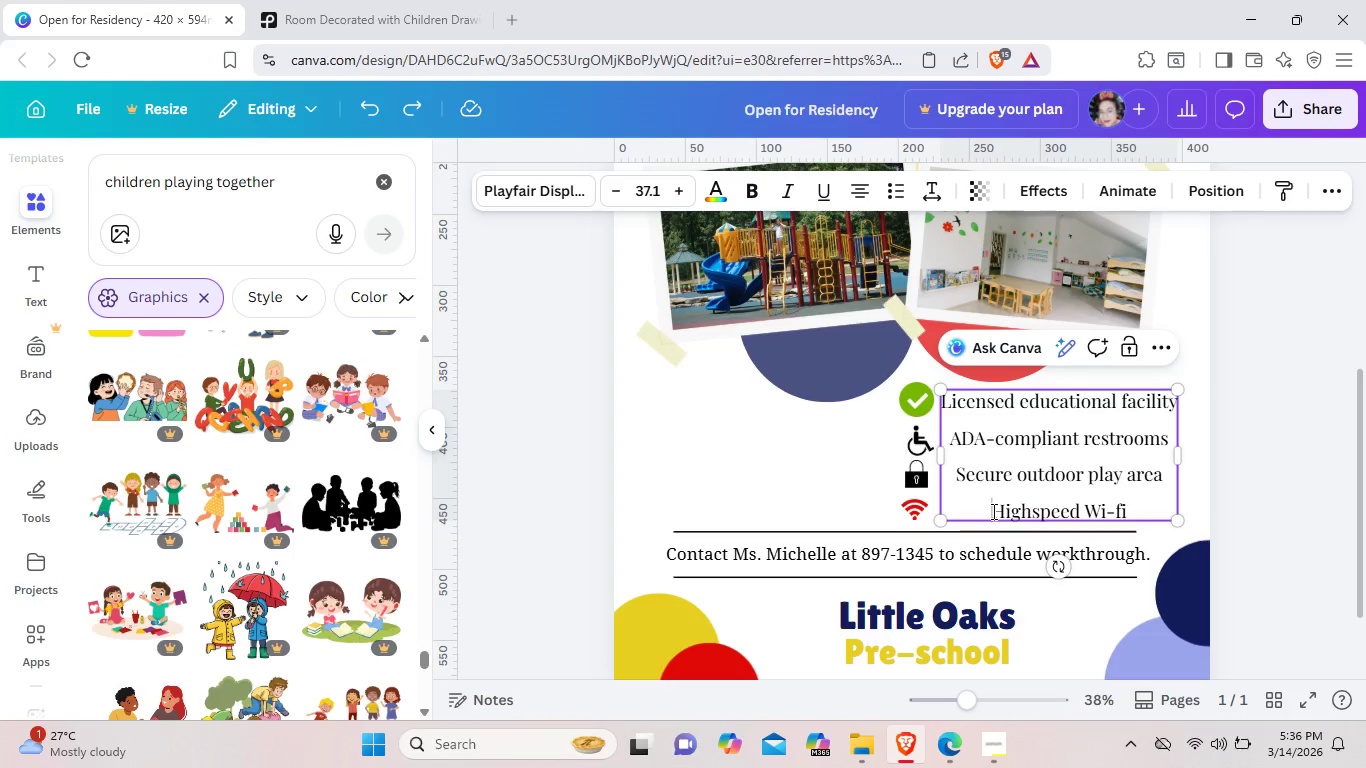 
left_click([992, 511])
 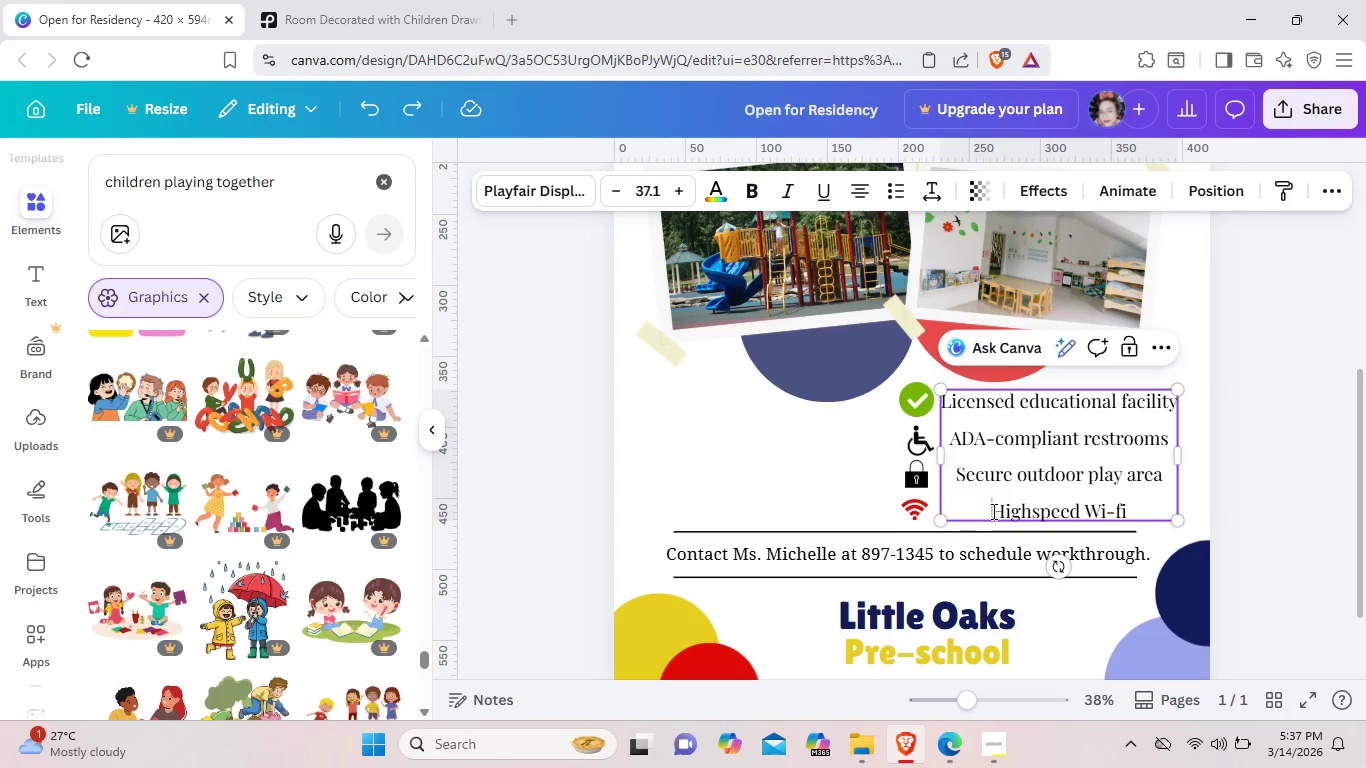 
key(Backspace)
 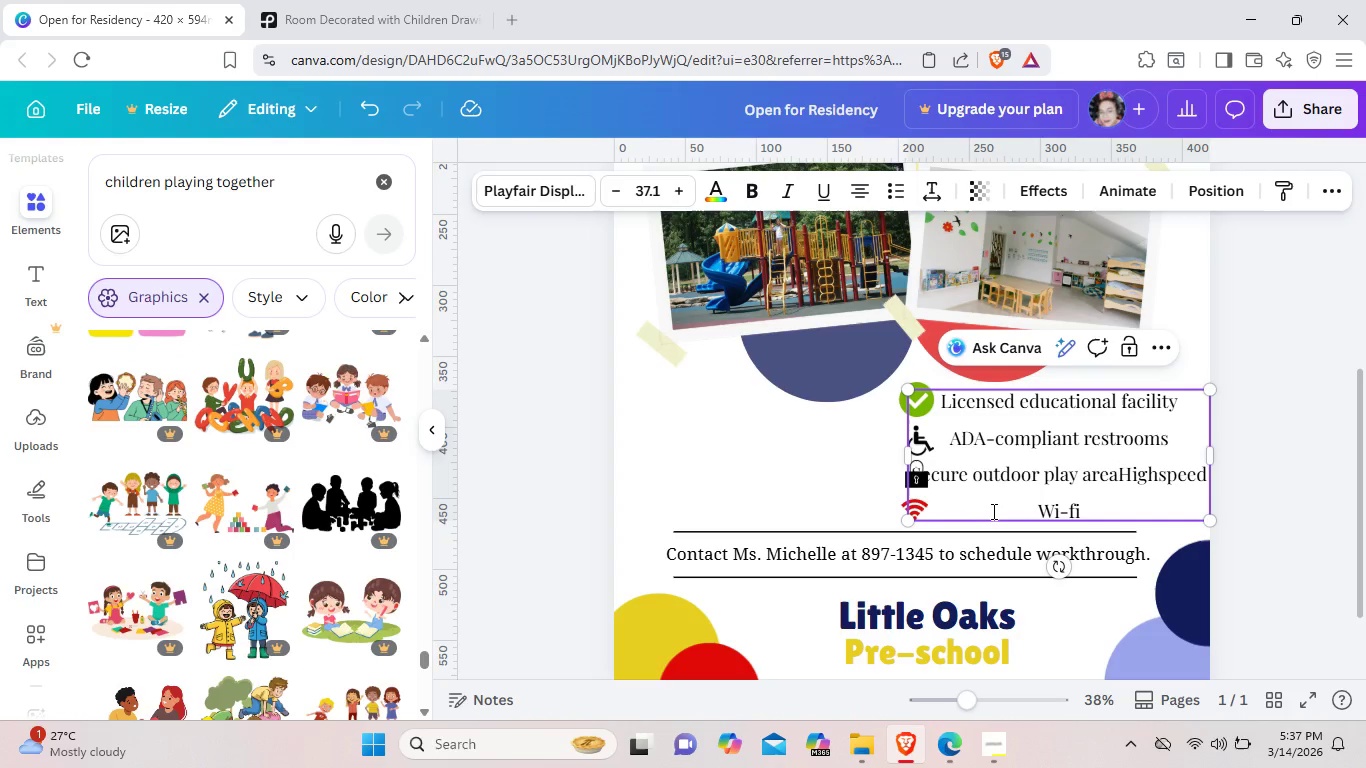 
key(Control+ControlLeft)
 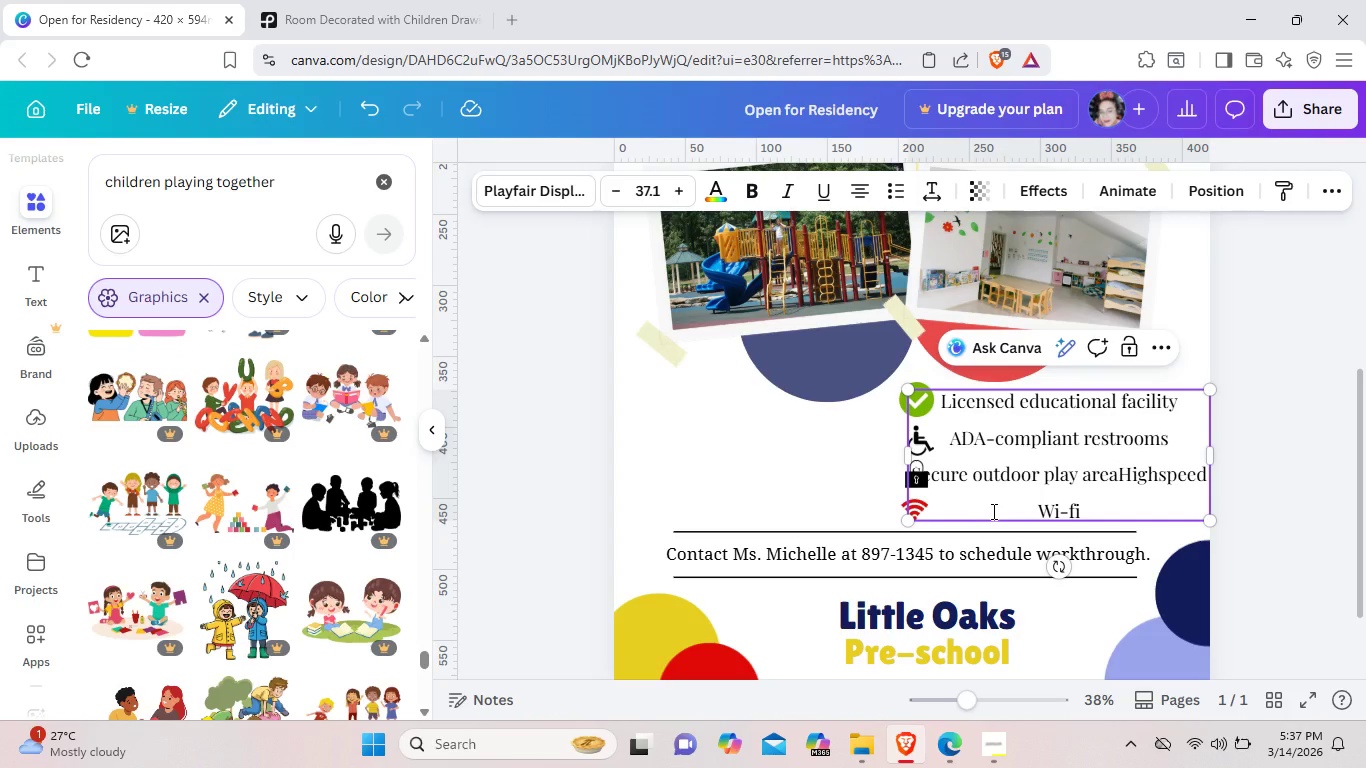 
key(Control+Z)
 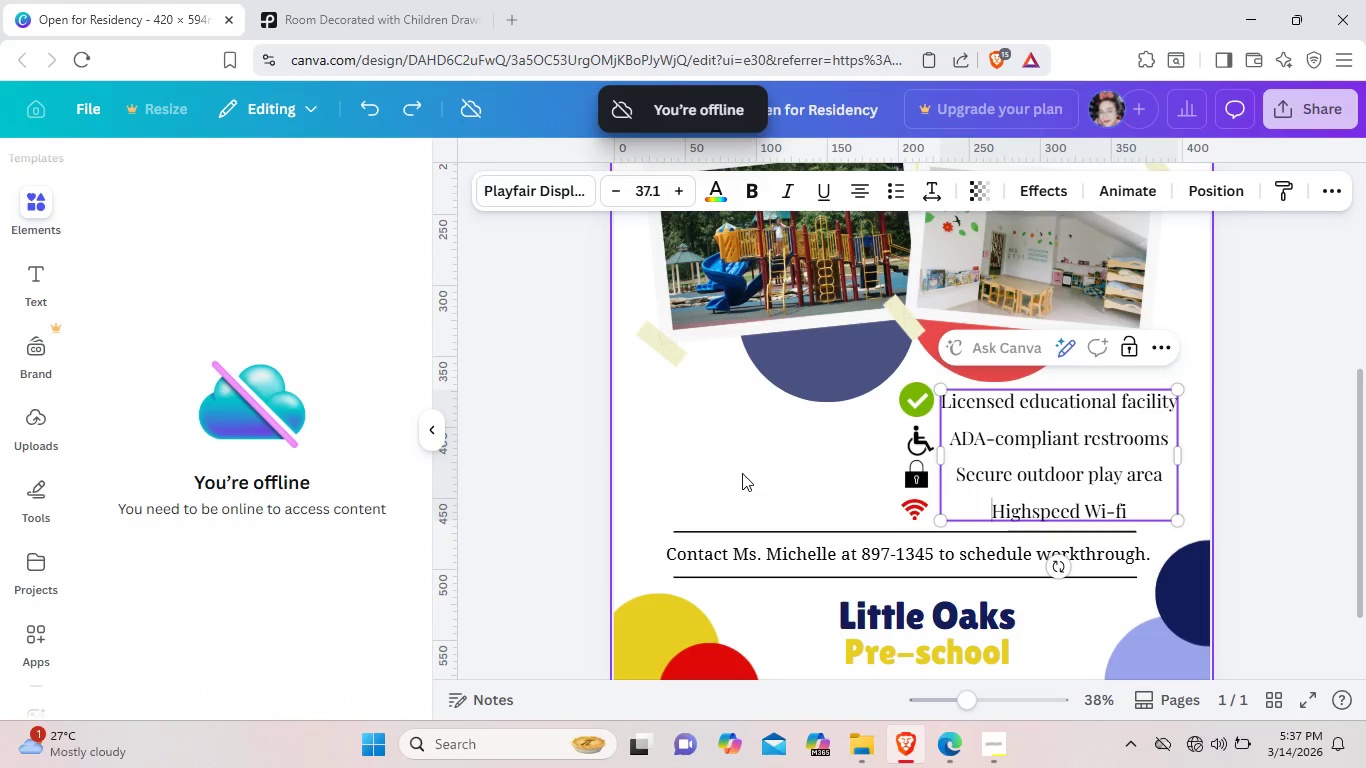 
wait(6.31)
 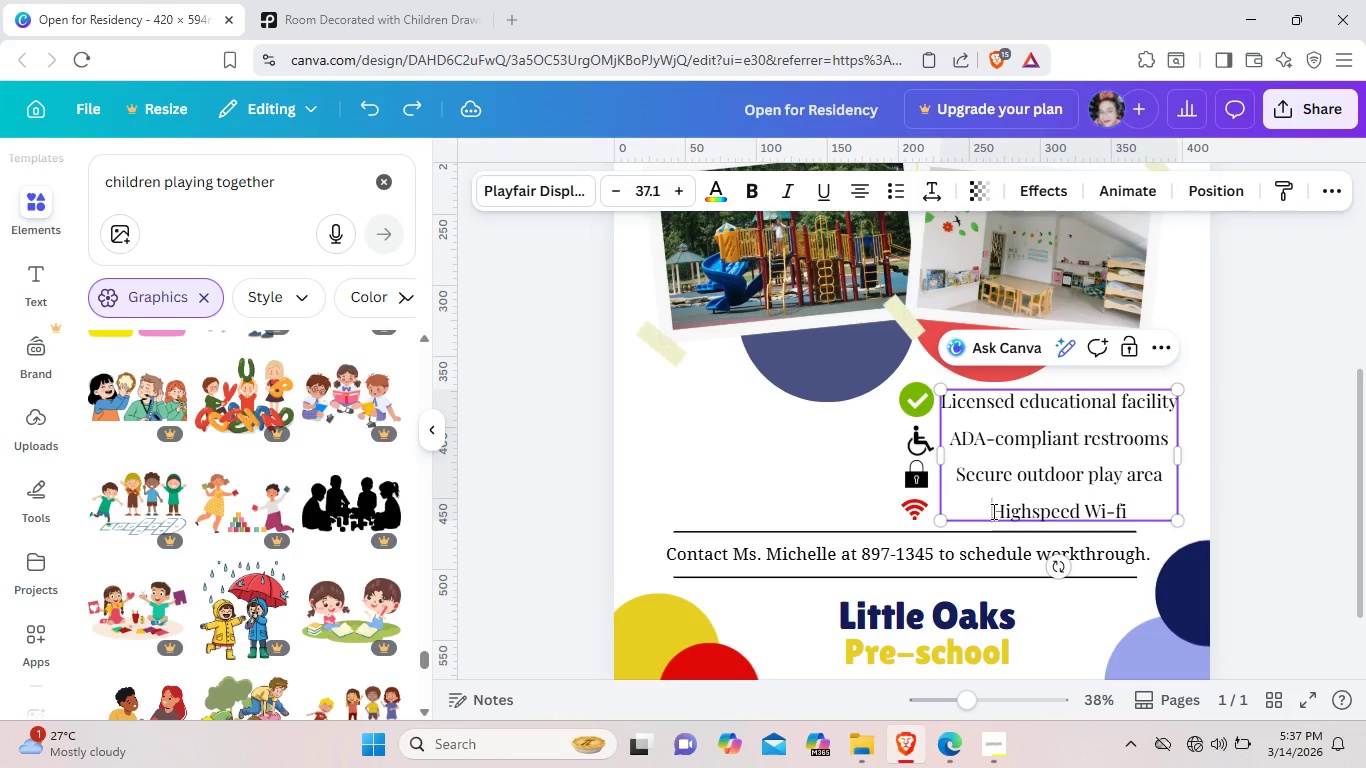 
left_click([1250, 372])
 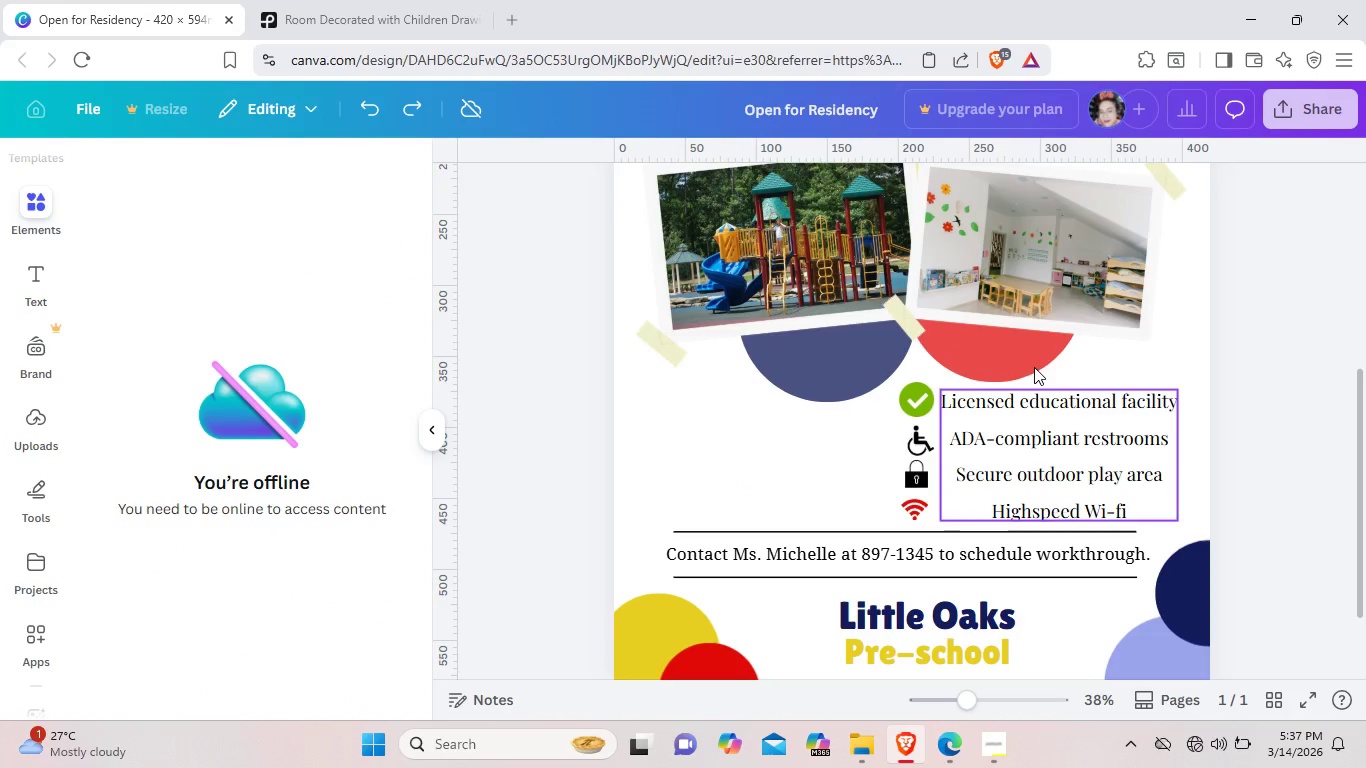 
scroll: coordinate [1275, 392], scroll_direction: up, amount: 1.0
 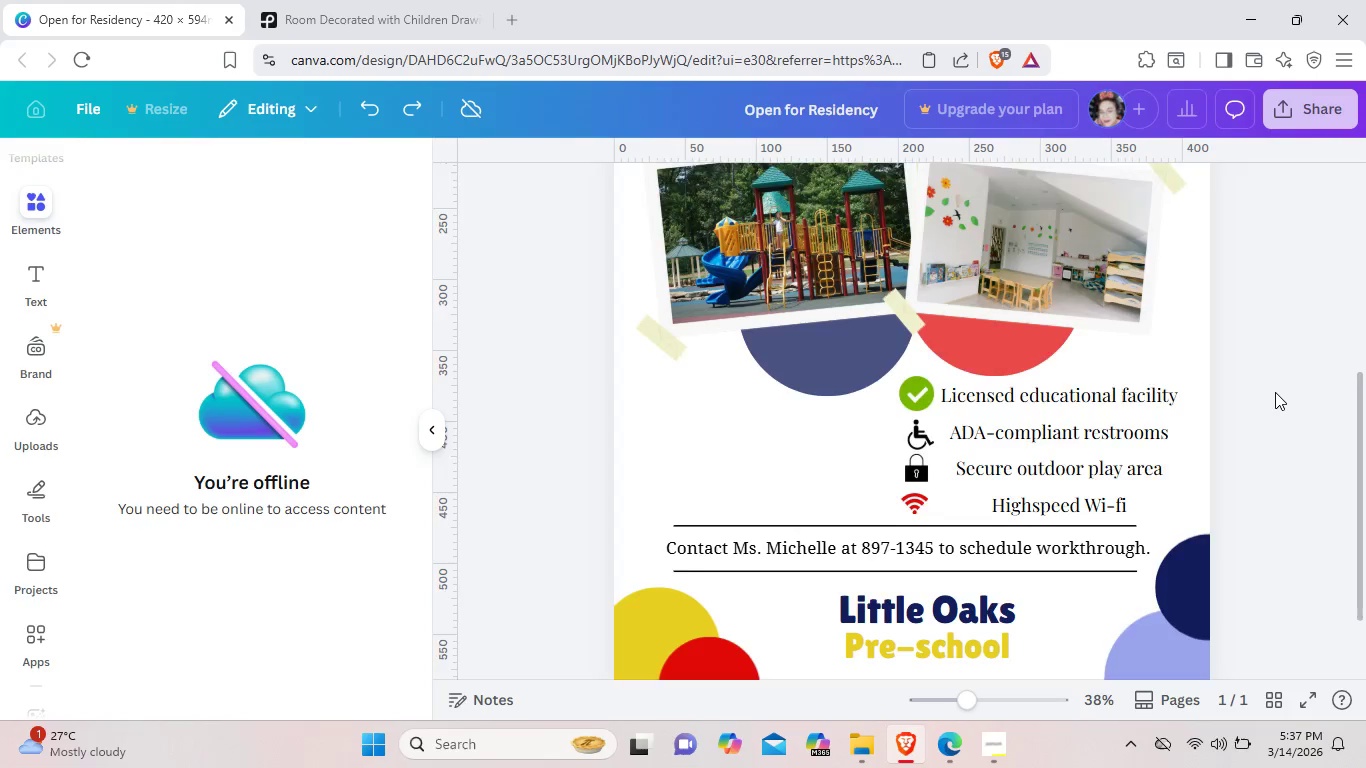 
scroll: coordinate [215, 588], scroll_direction: down, amount: 9.0
 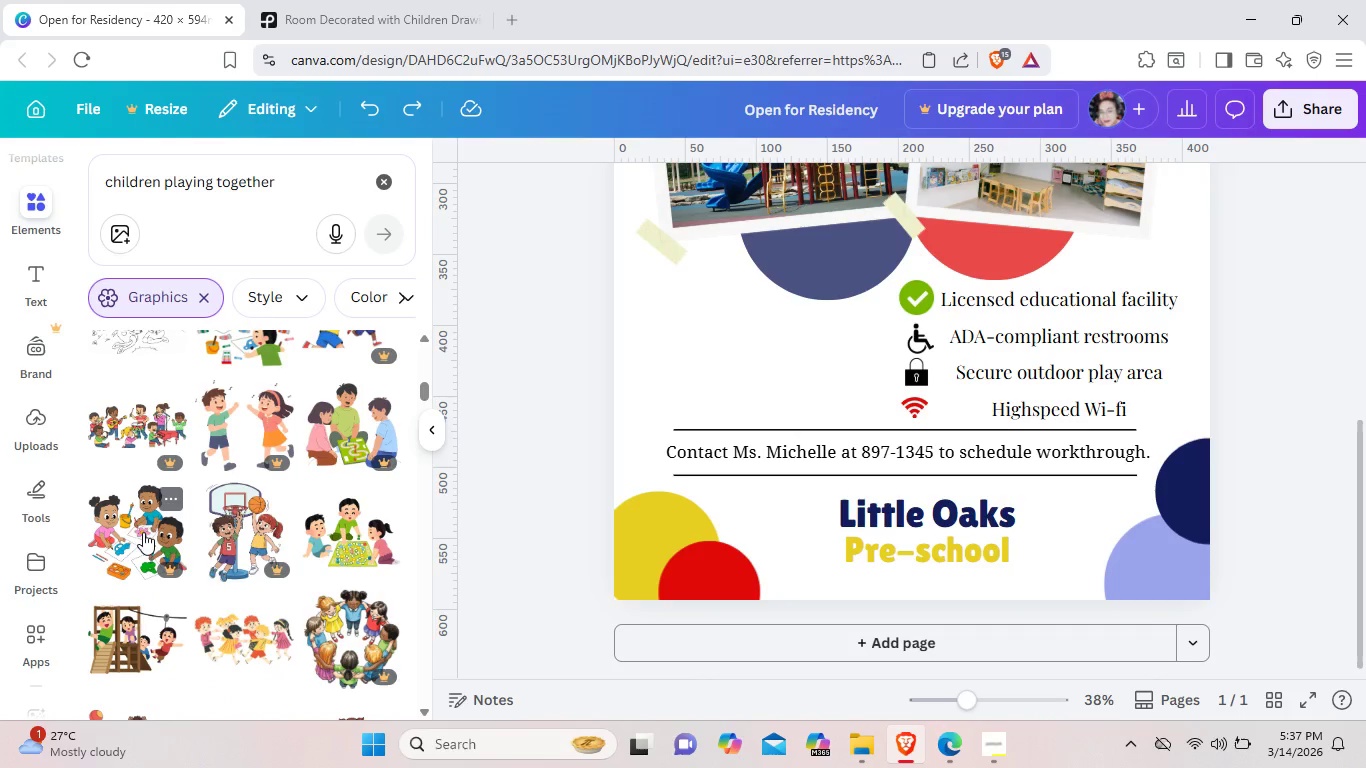 
scroll: coordinate [285, 657], scroll_direction: down, amount: 2.0
 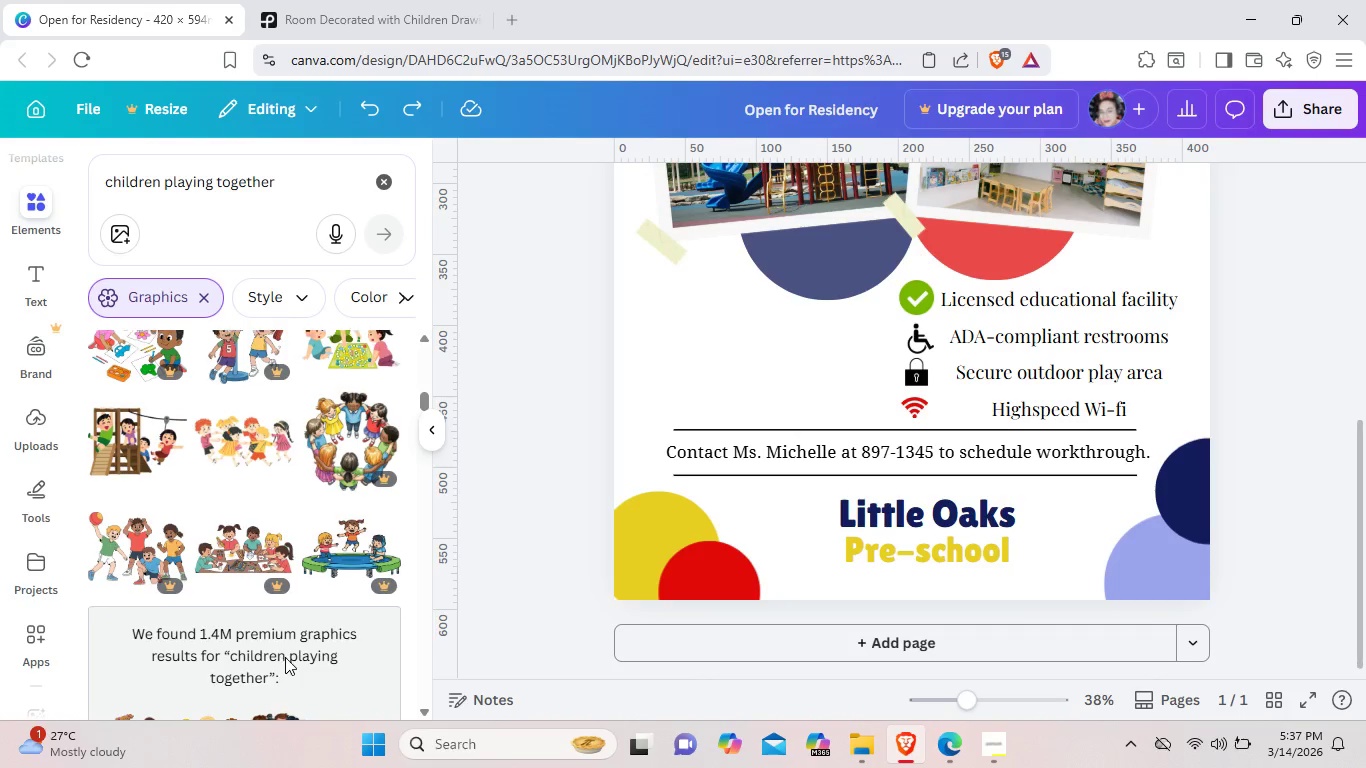 
scroll: coordinate [285, 657], scroll_direction: none, amount: 0.0
 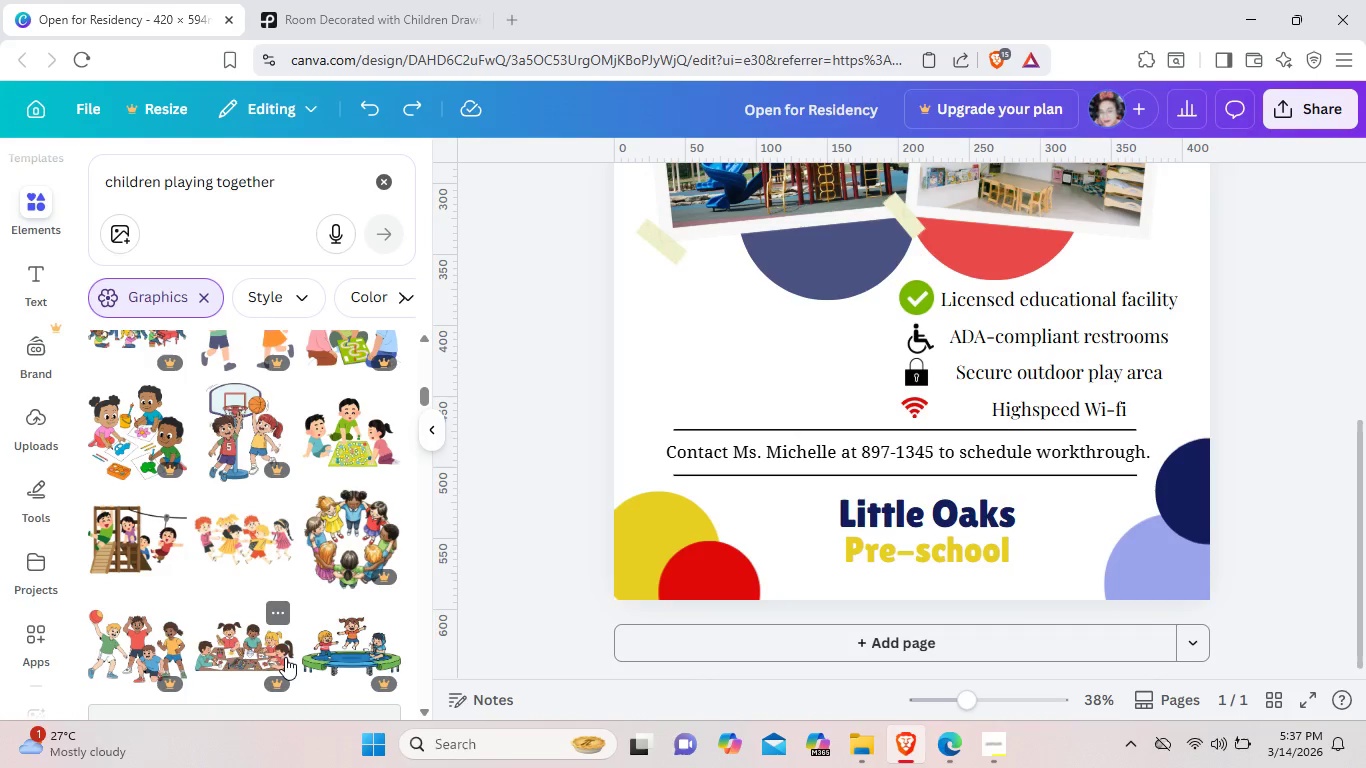 
scroll: coordinate [285, 657], scroll_direction: down, amount: 3.0
 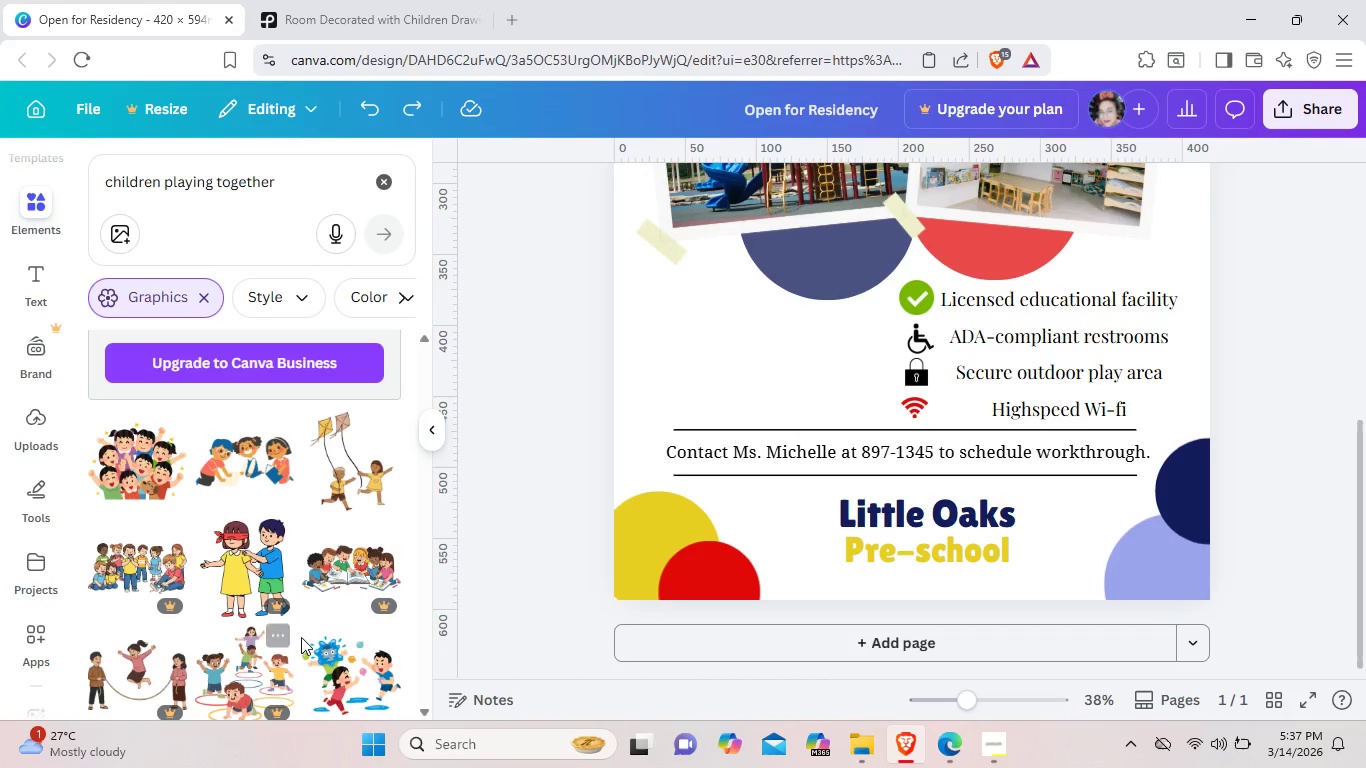 
left_click([343, 583])
 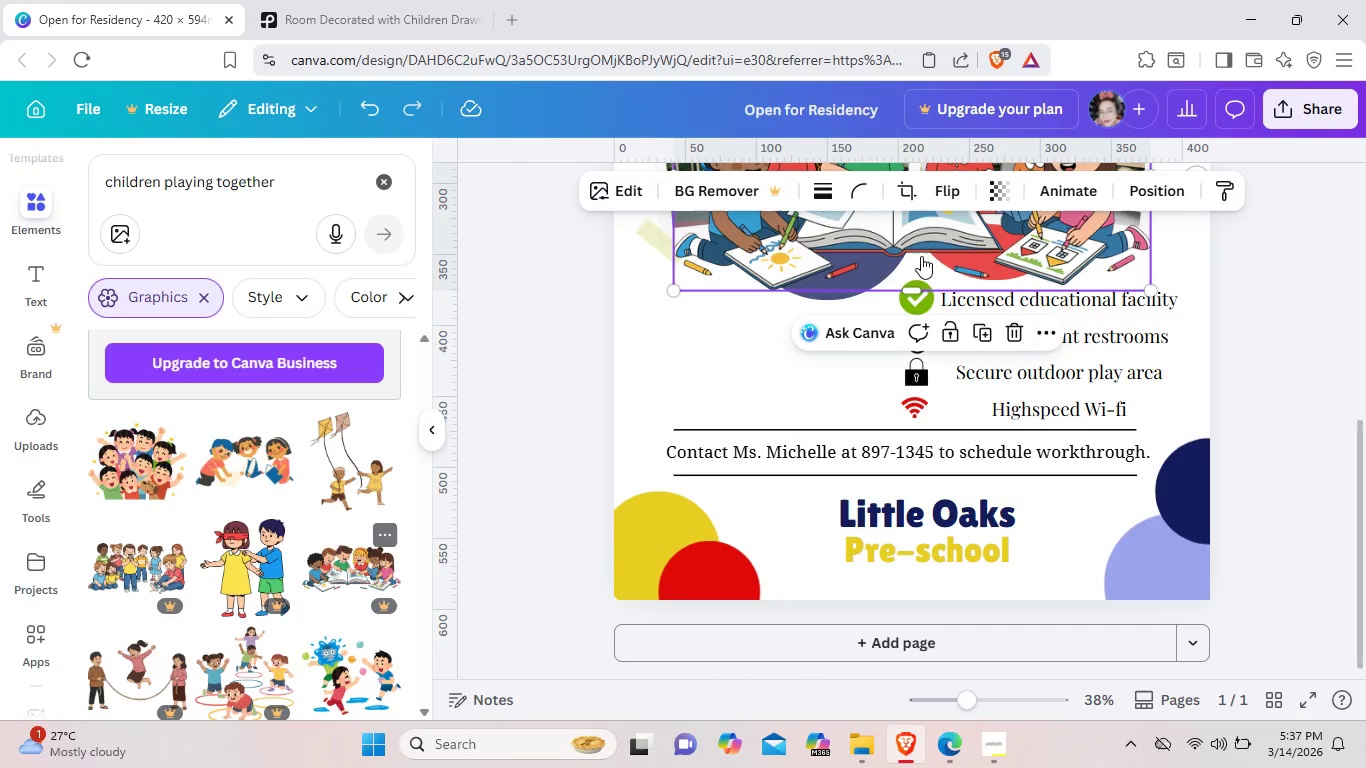 
left_click_drag(start_coordinate=[888, 259], to_coordinate=[817, 460])
 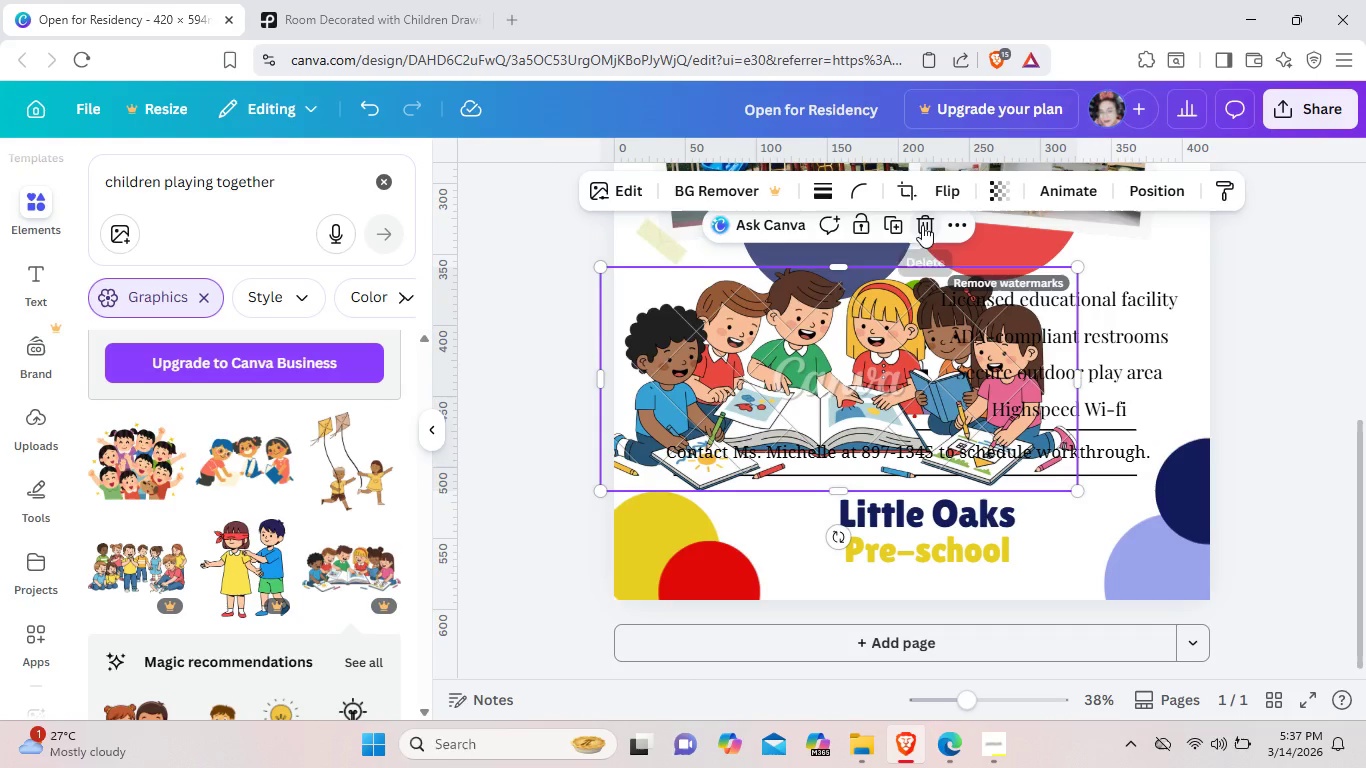 
left_click([923, 225])
 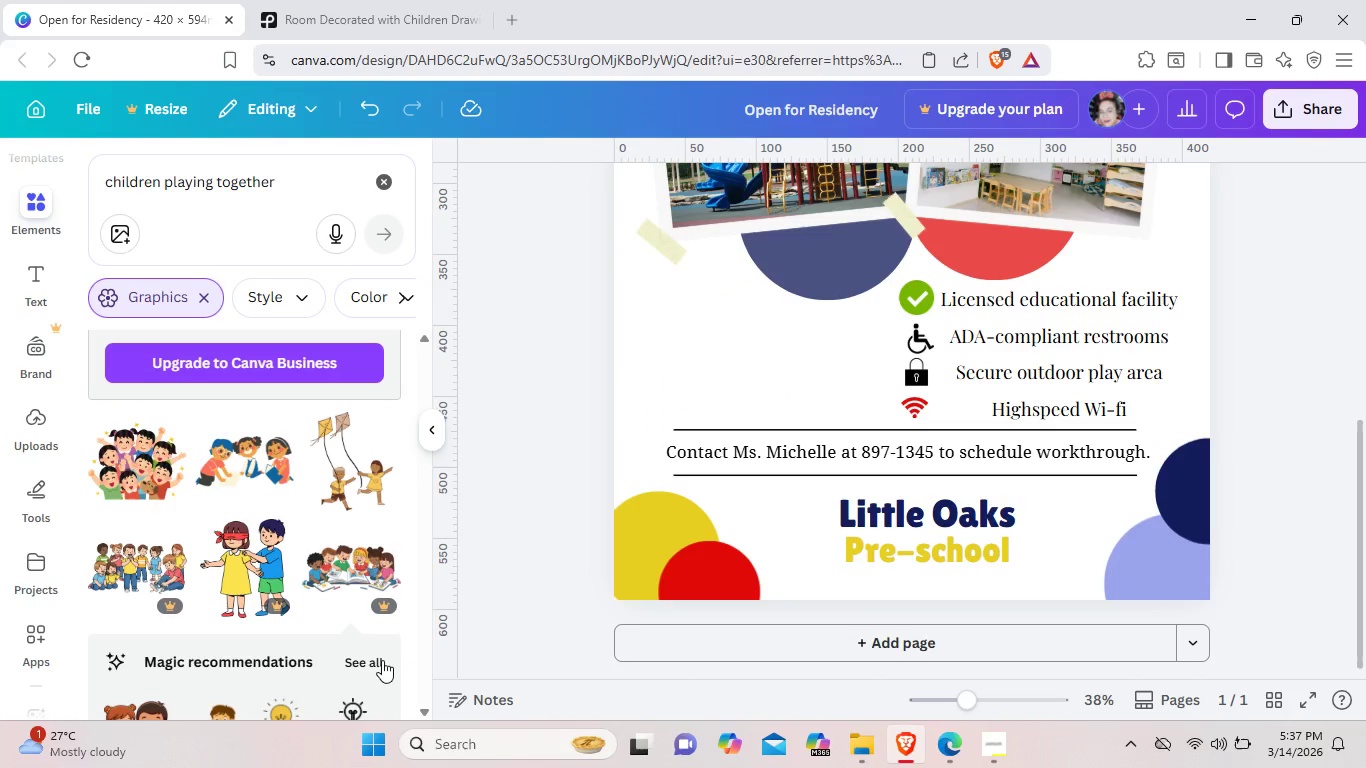 
left_click([379, 660])
 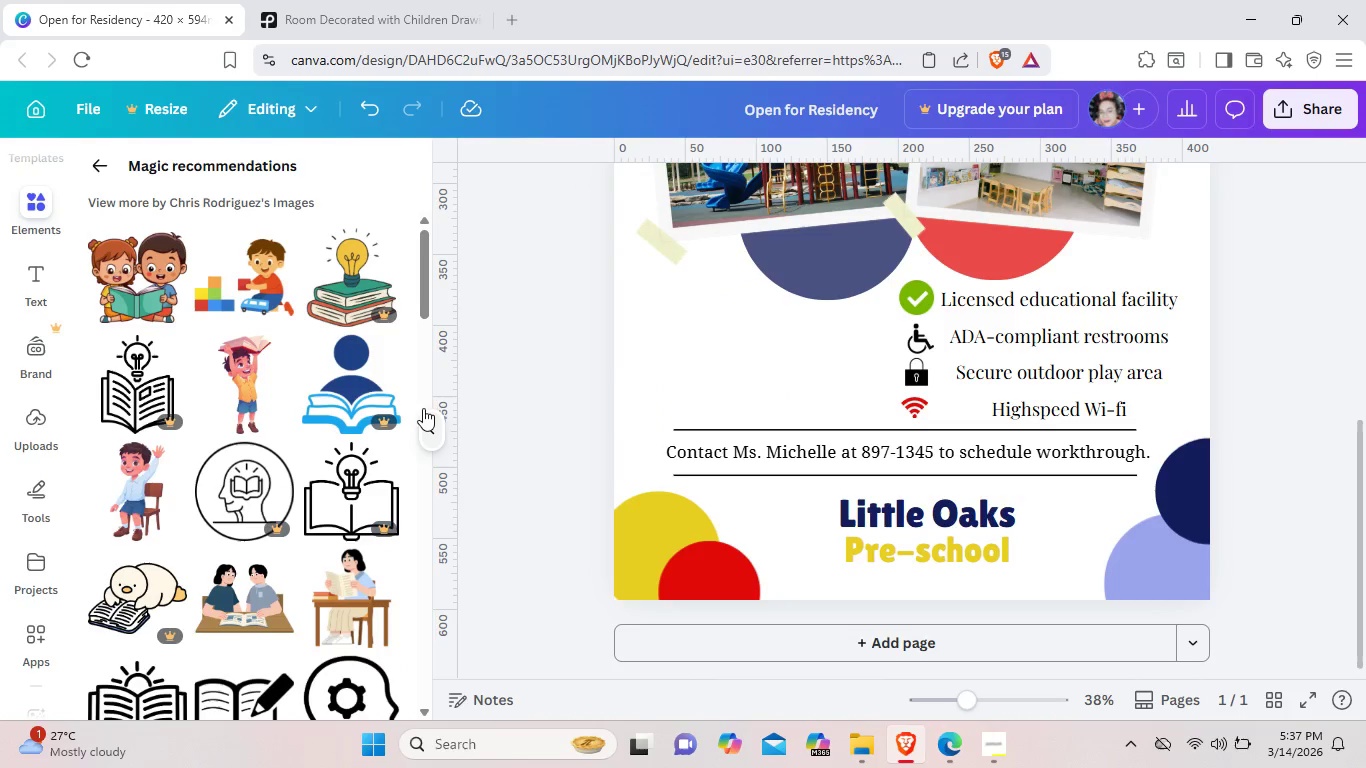 
wait(8.42)
 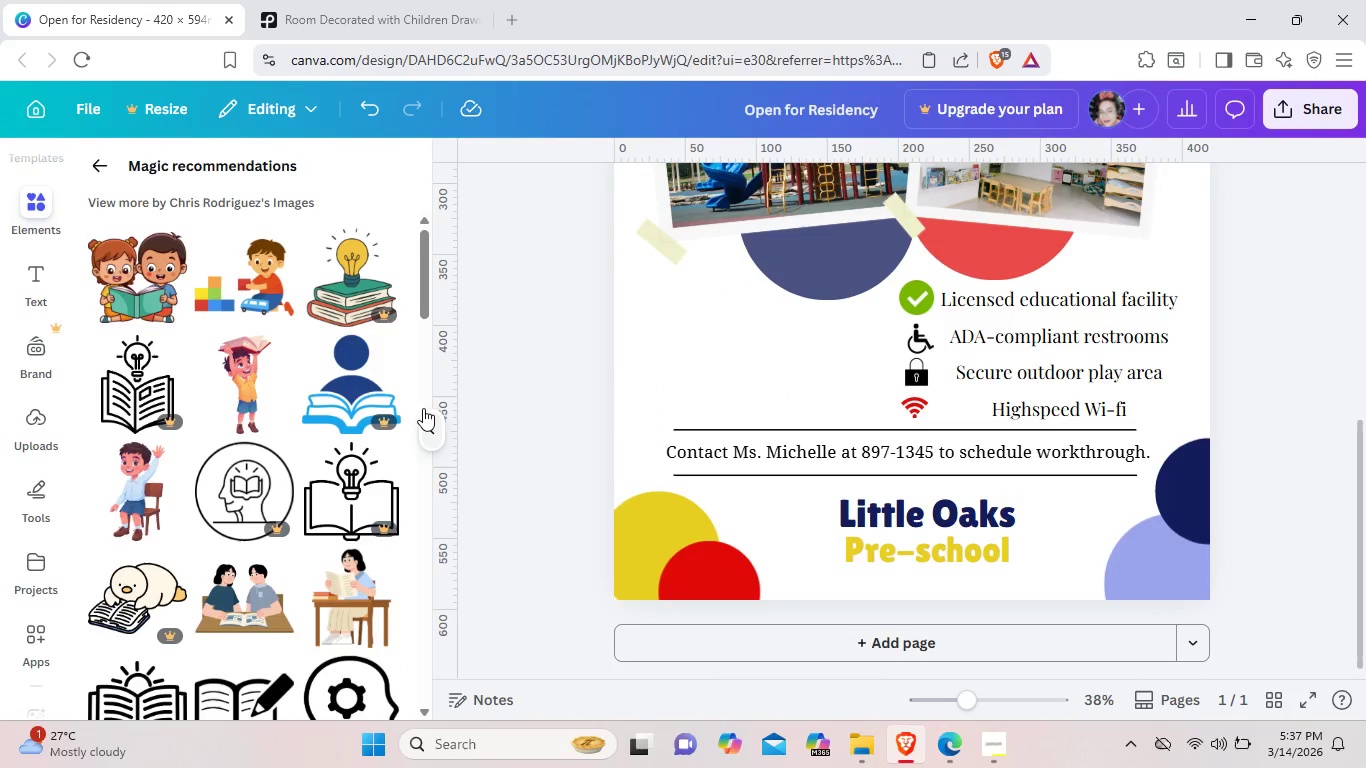 
scroll: coordinate [231, 557], scroll_direction: down, amount: 17.0
 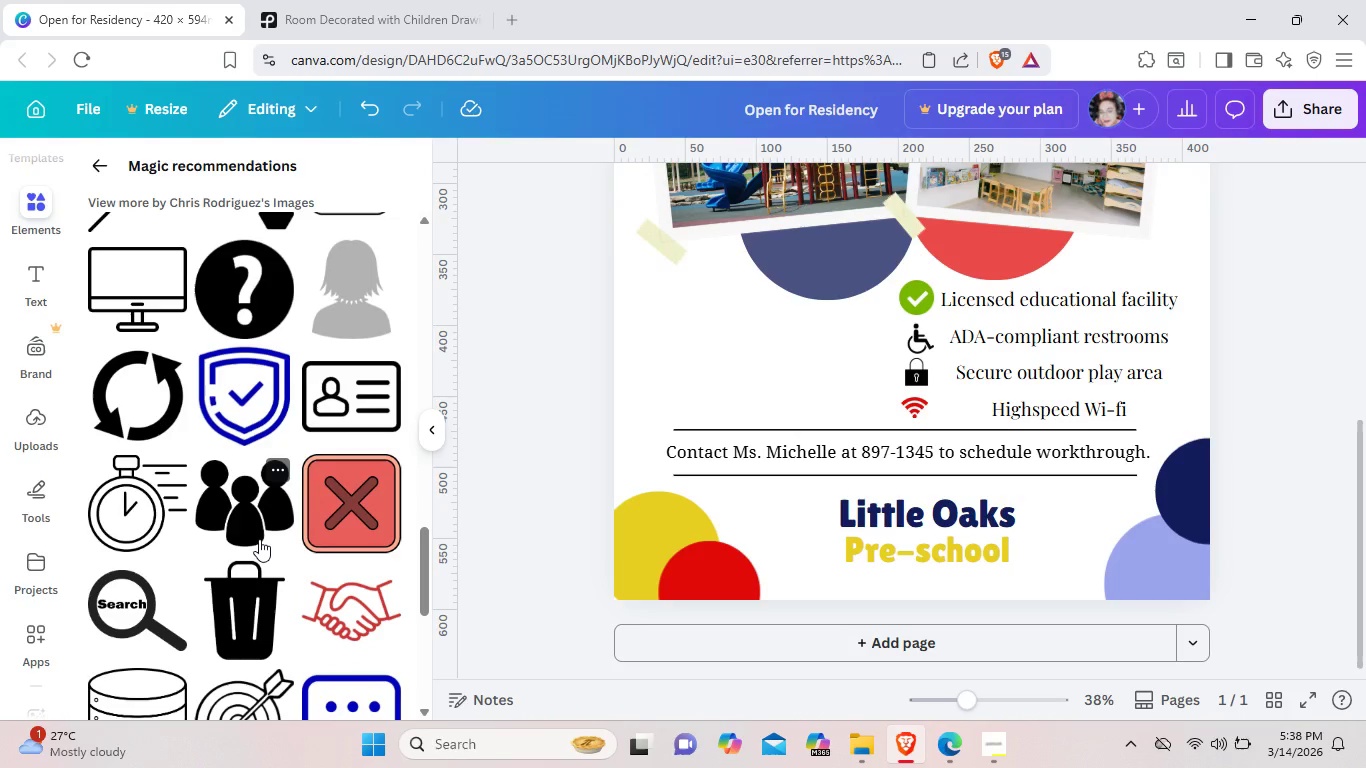 
scroll: coordinate [260, 539], scroll_direction: down, amount: 2.0
 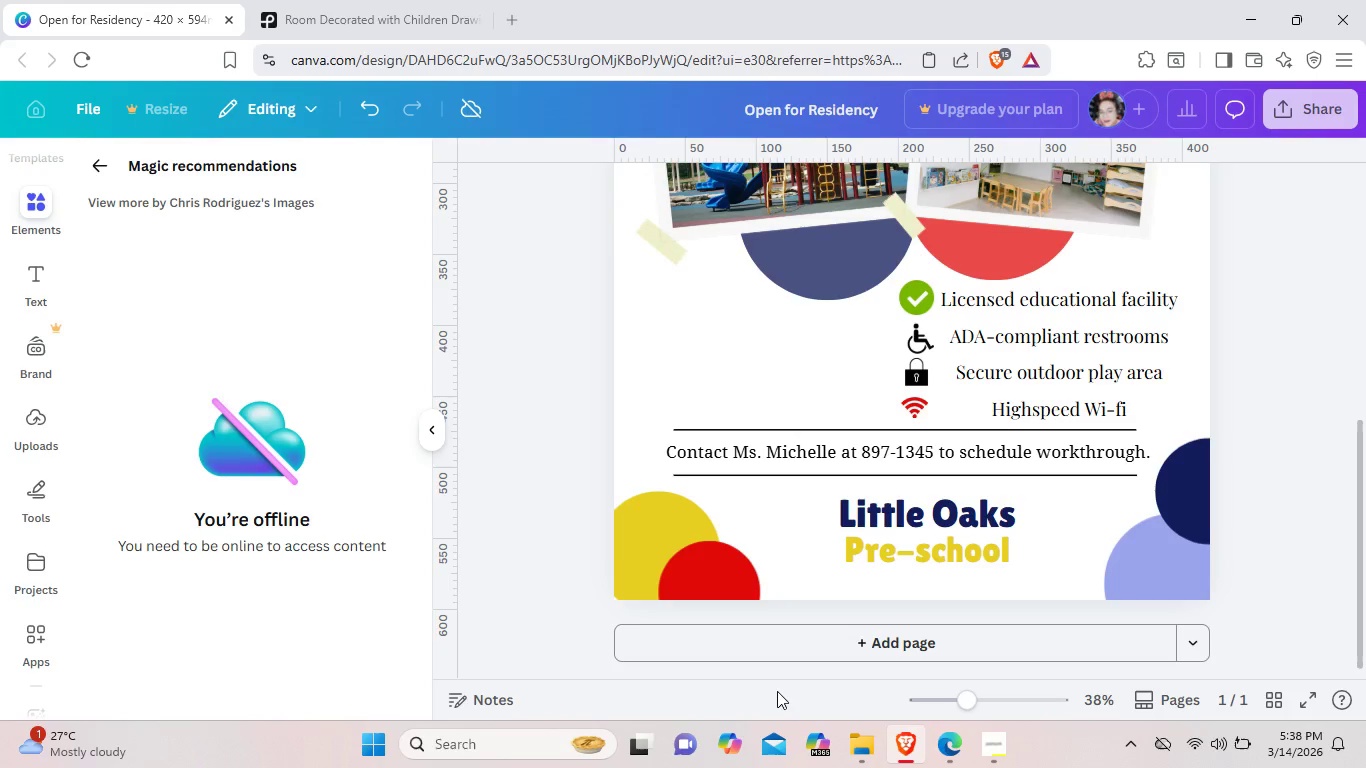 
wait(14.35)
 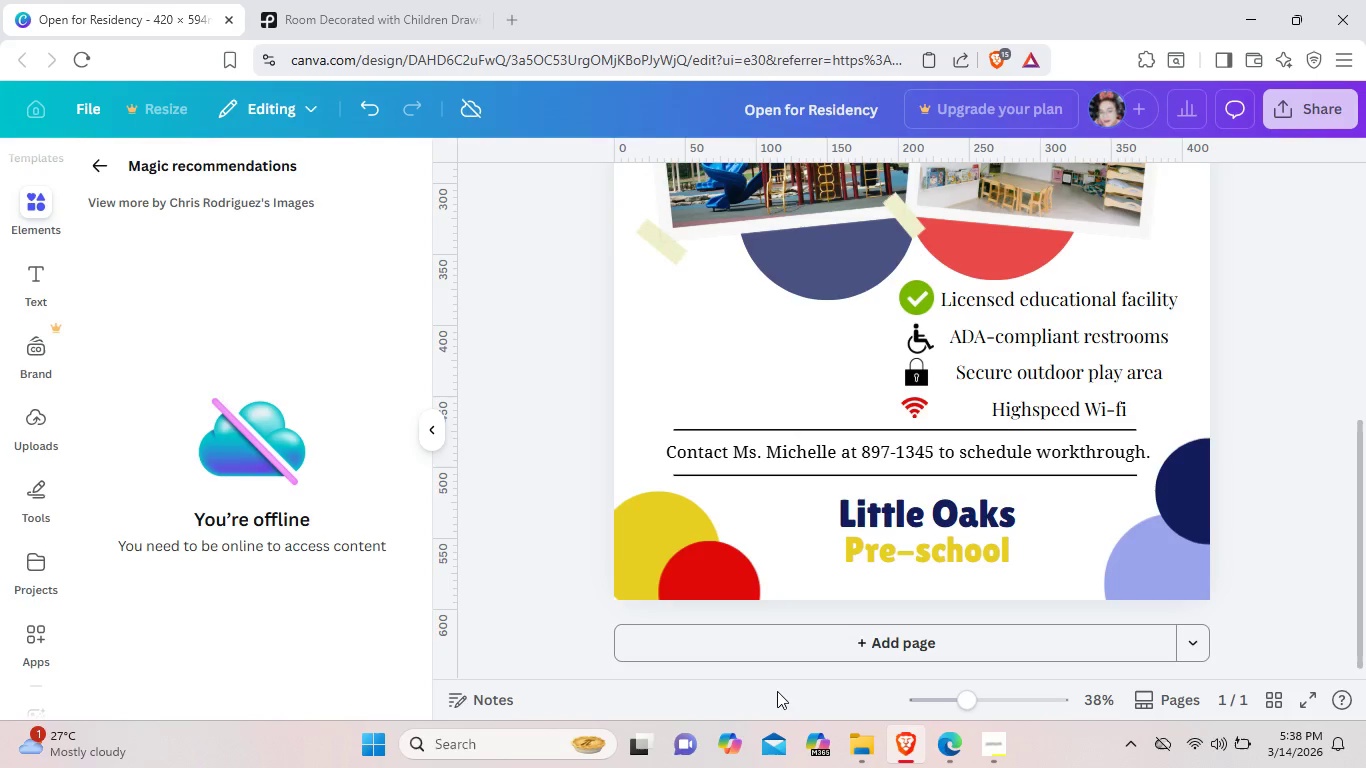 
mouse_move([206, 499])
 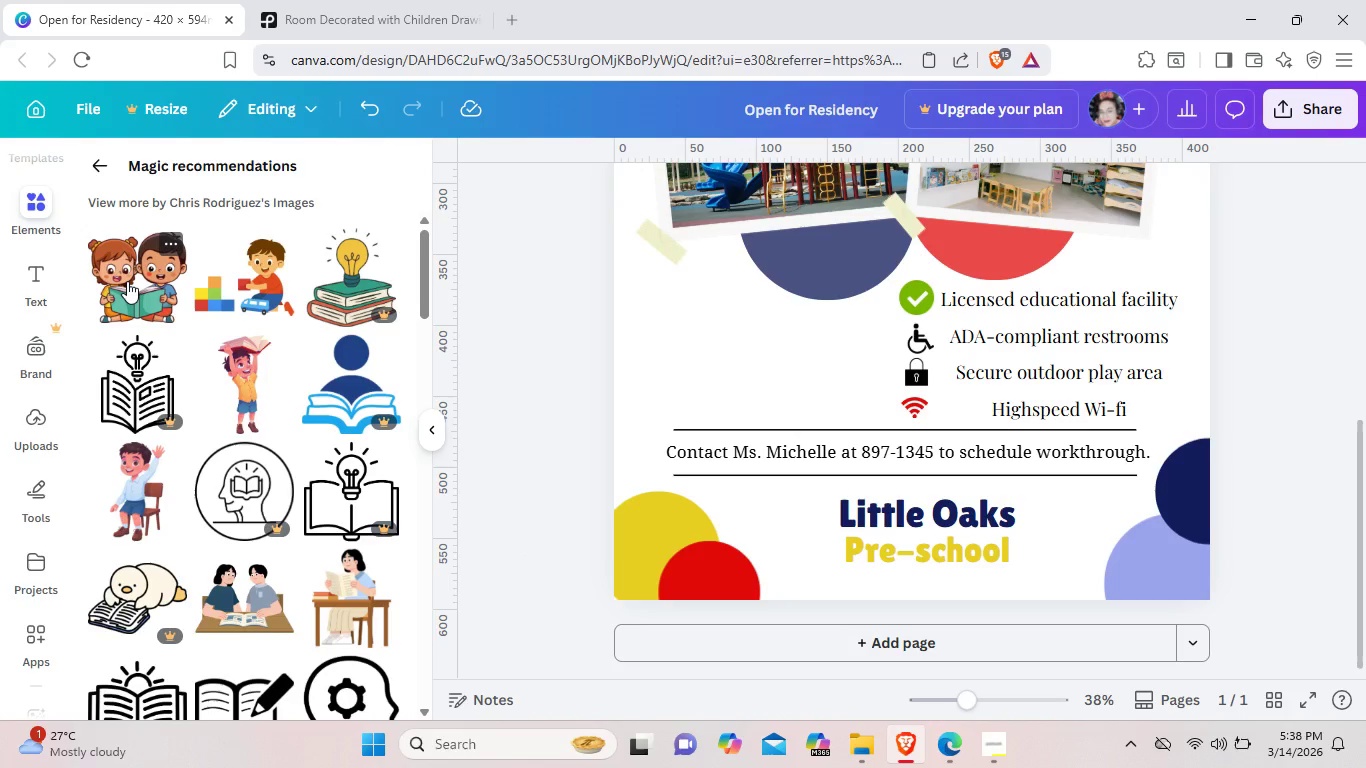 
left_click([132, 284])
 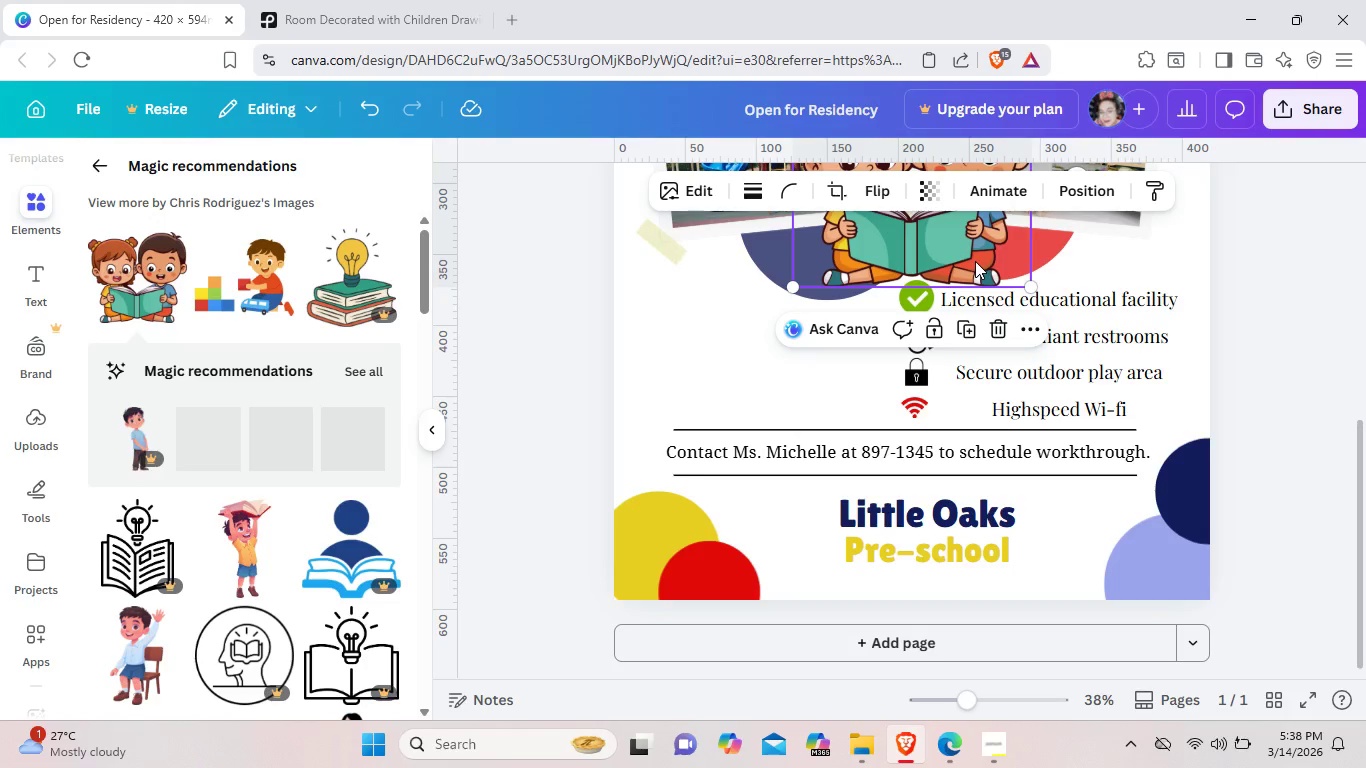 
left_click_drag(start_coordinate=[950, 260], to_coordinate=[785, 459])
 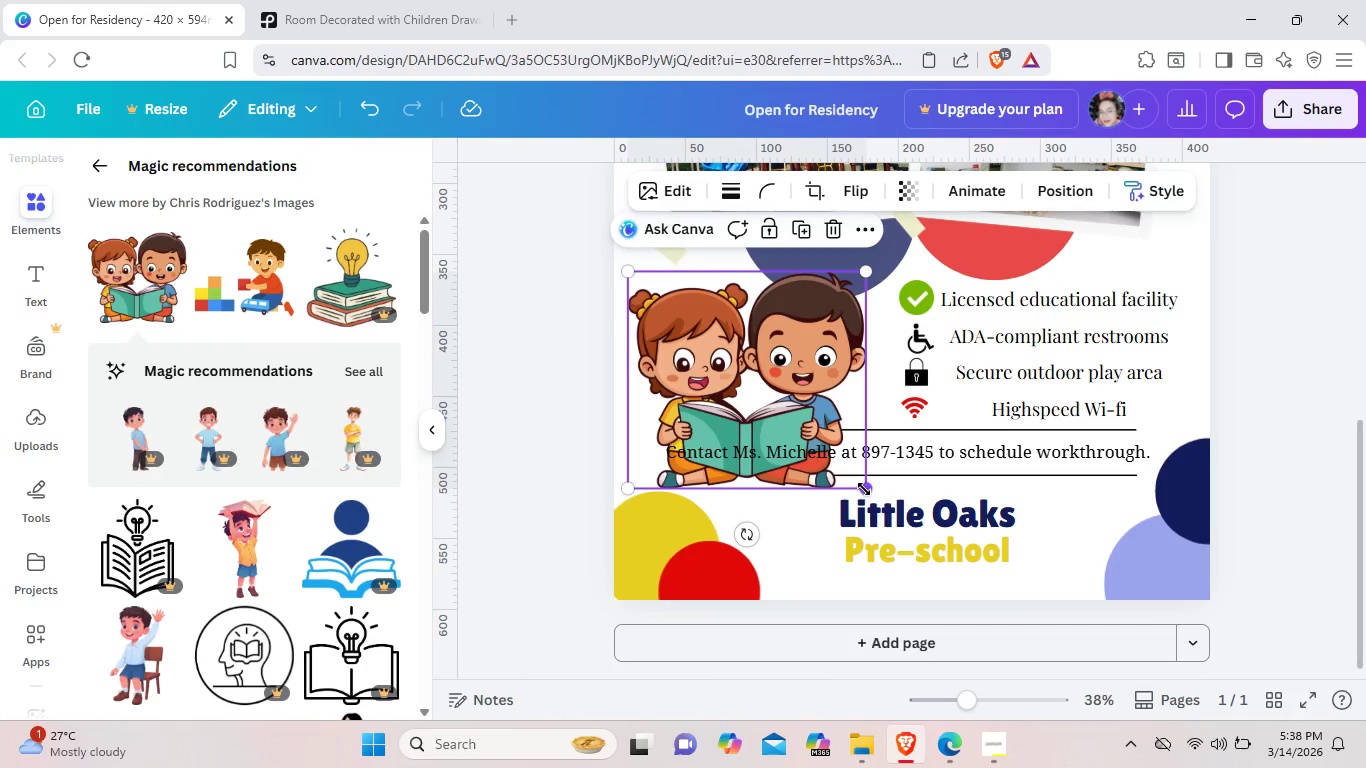 
left_click_drag(start_coordinate=[864, 489], to_coordinate=[769, 383])
 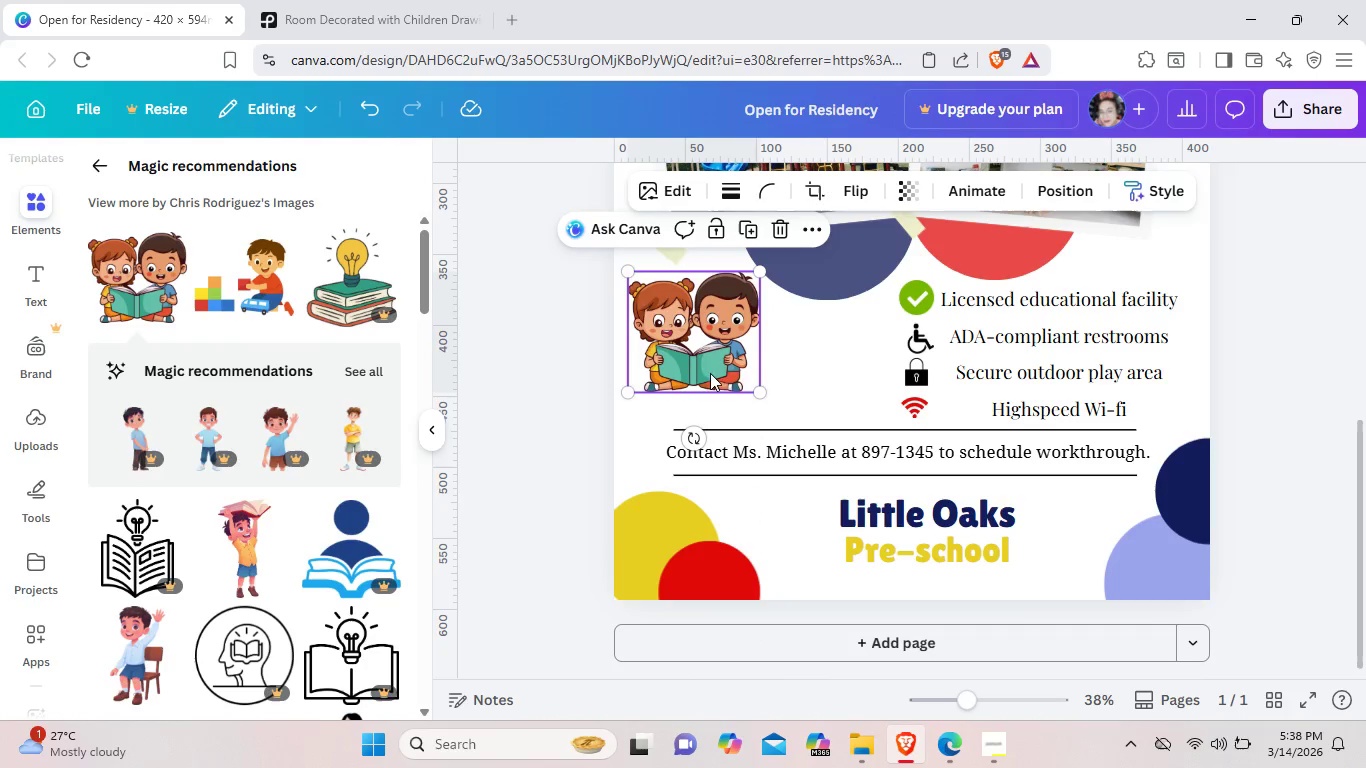 
left_click_drag(start_coordinate=[710, 373], to_coordinate=[763, 384])
 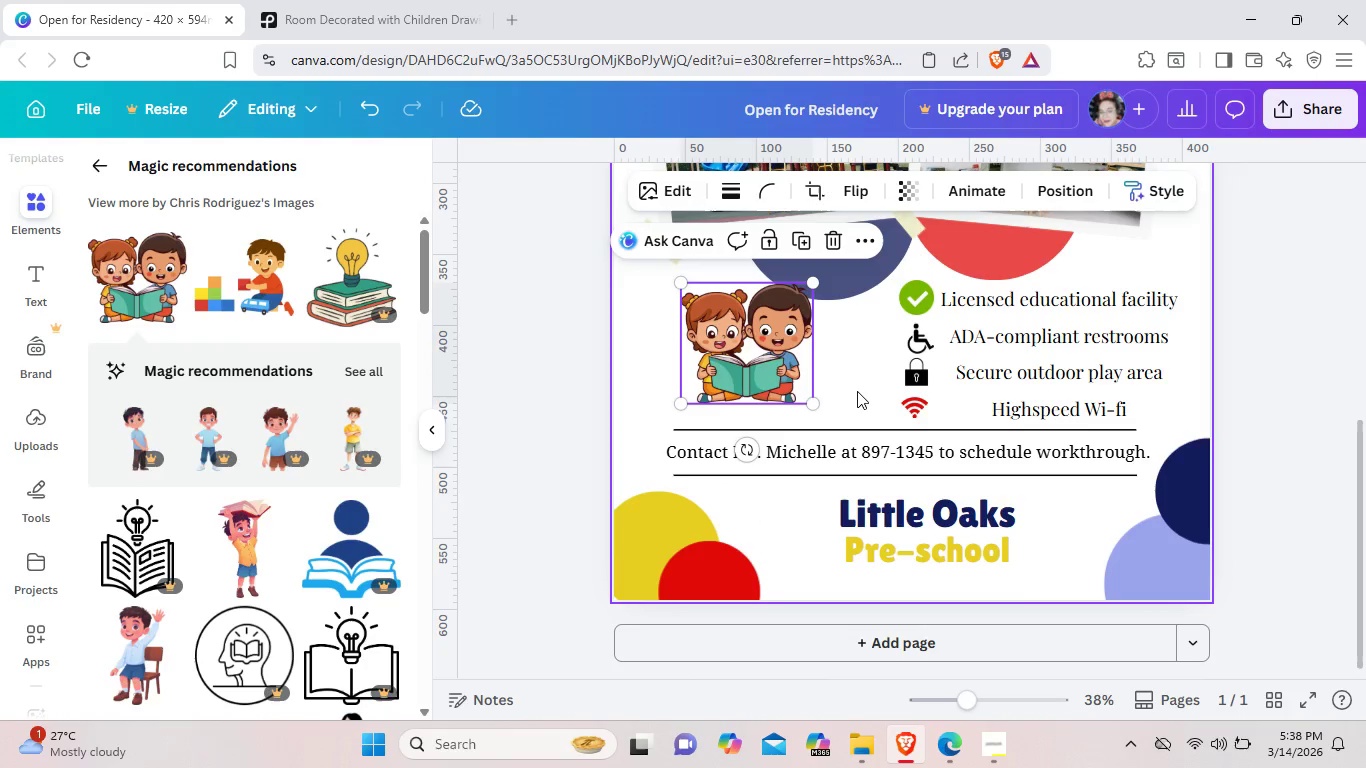 
left_click([857, 391])
 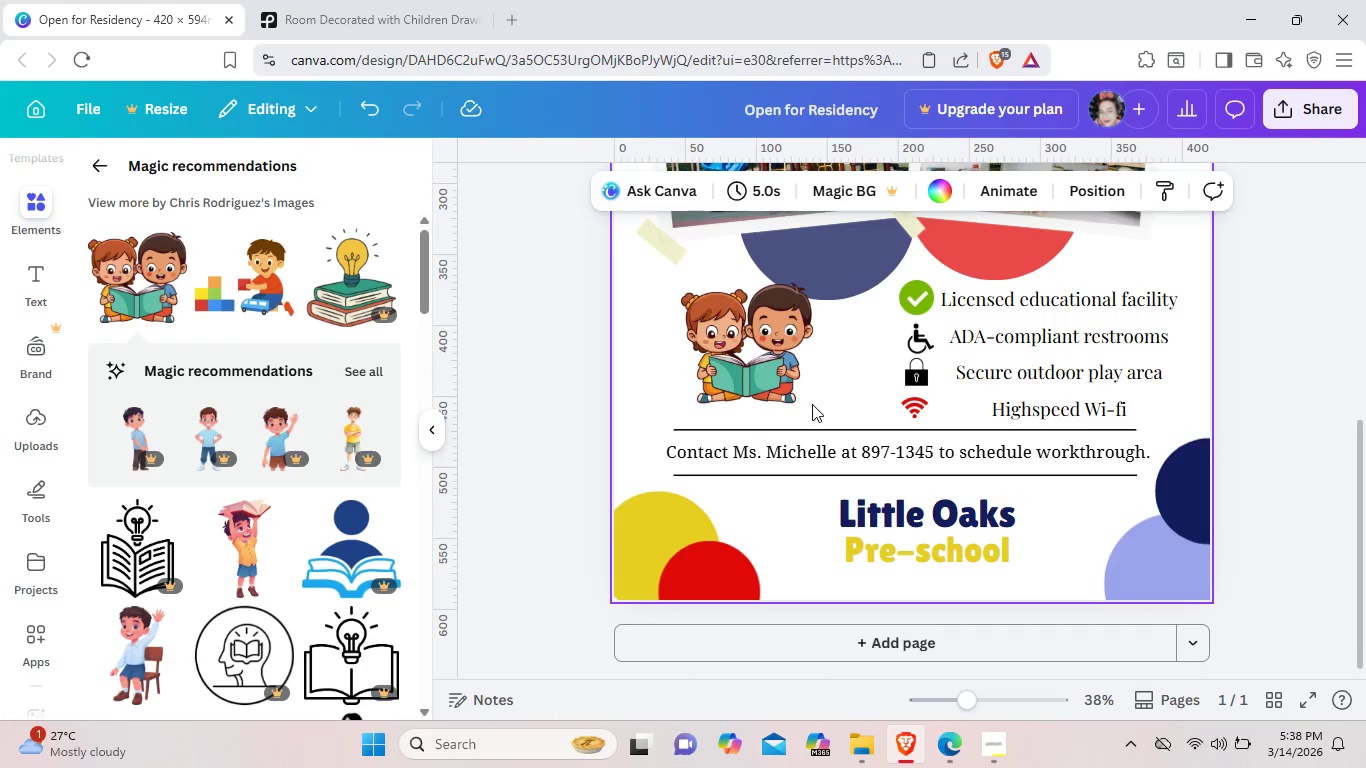 
left_click([801, 391])
 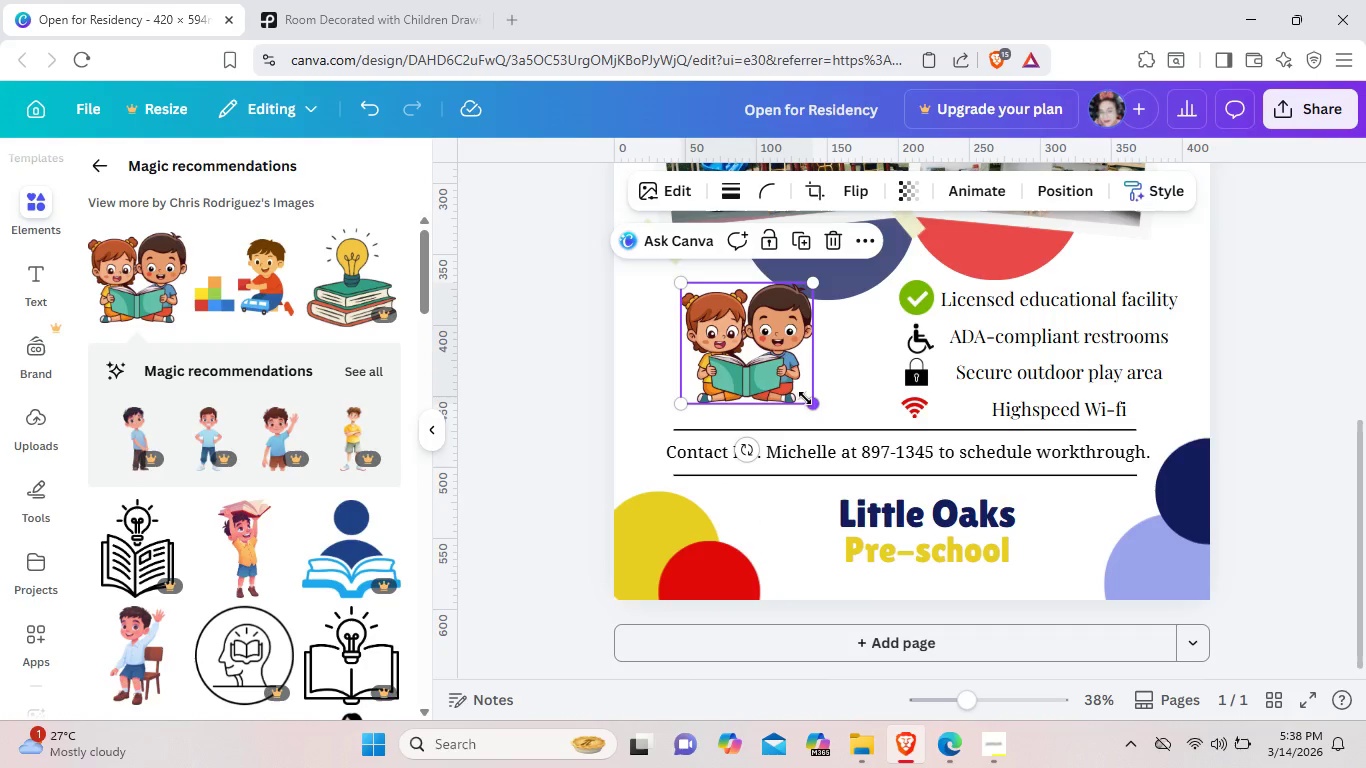 
left_click_drag(start_coordinate=[808, 400], to_coordinate=[799, 395])
 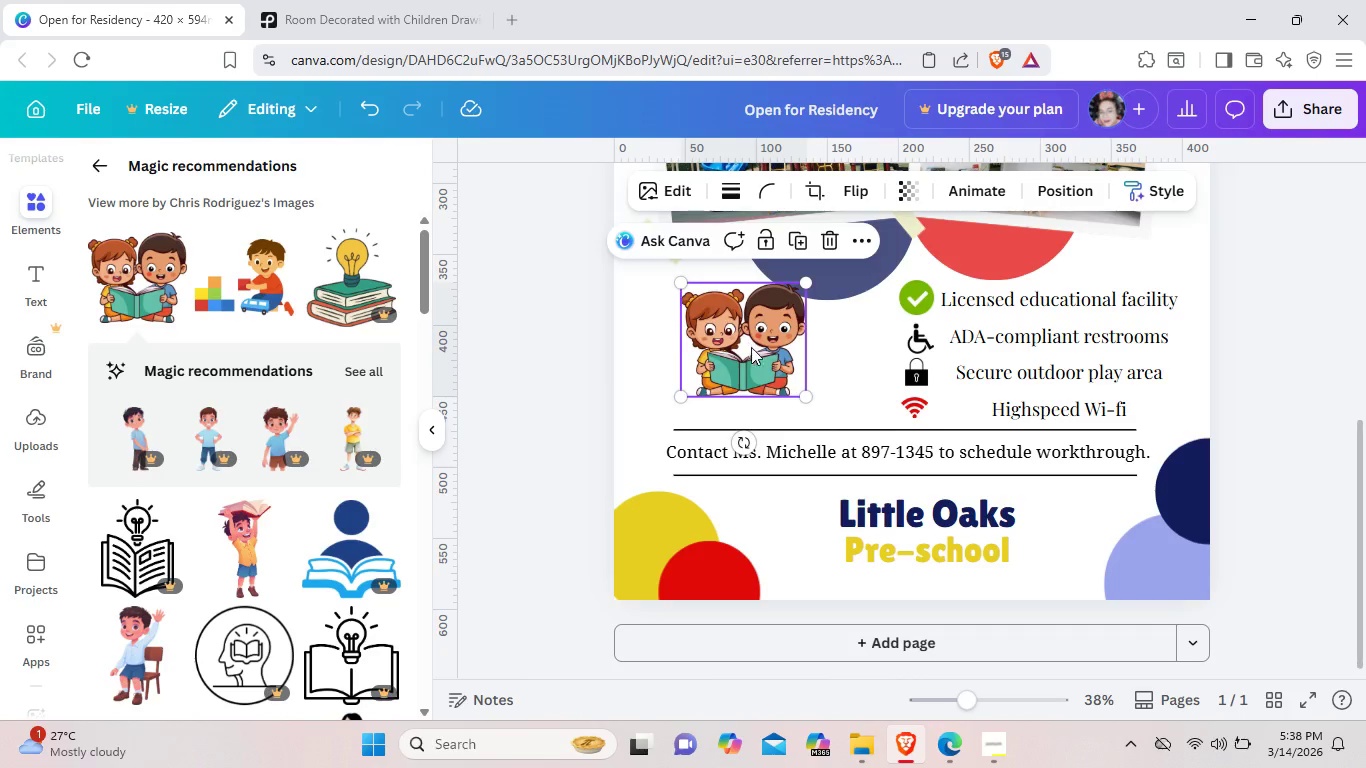 
left_click_drag(start_coordinate=[748, 342], to_coordinate=[752, 361])
 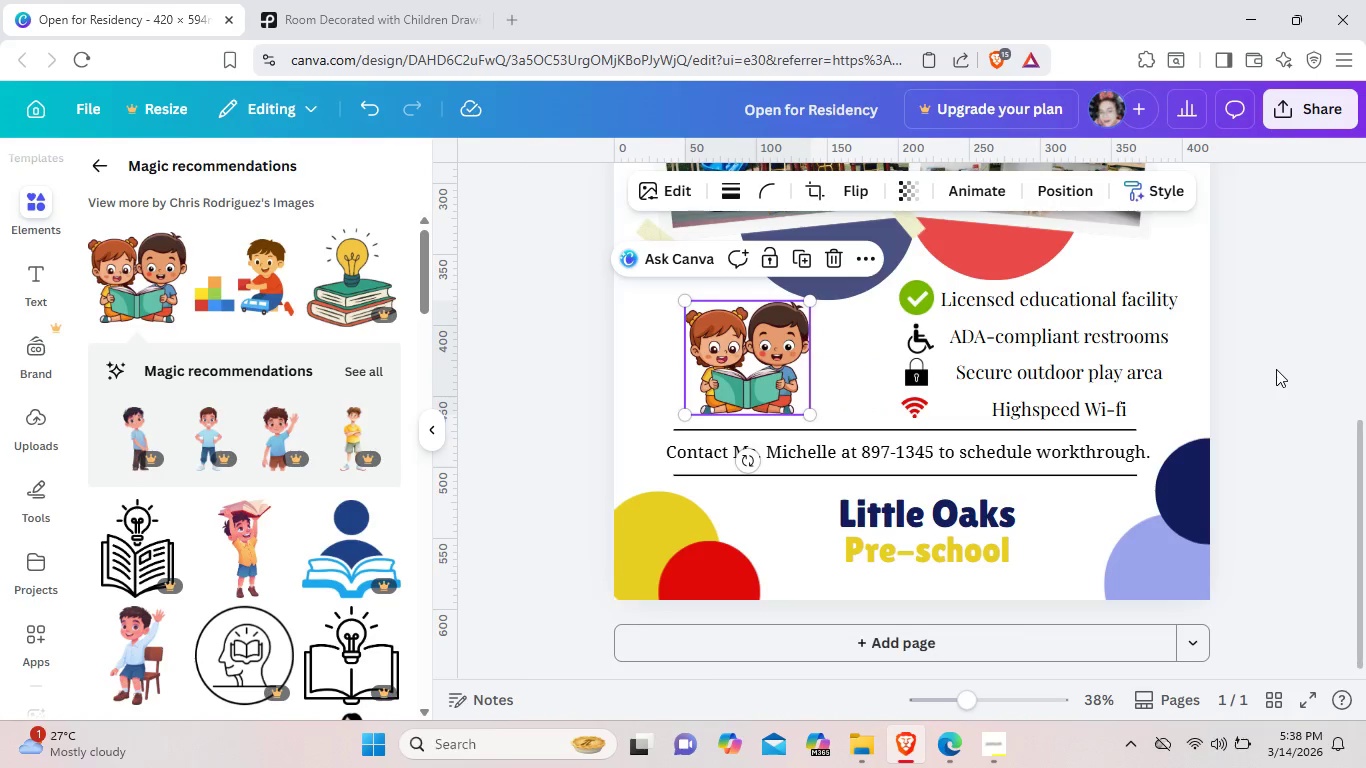 
left_click([1276, 369])
 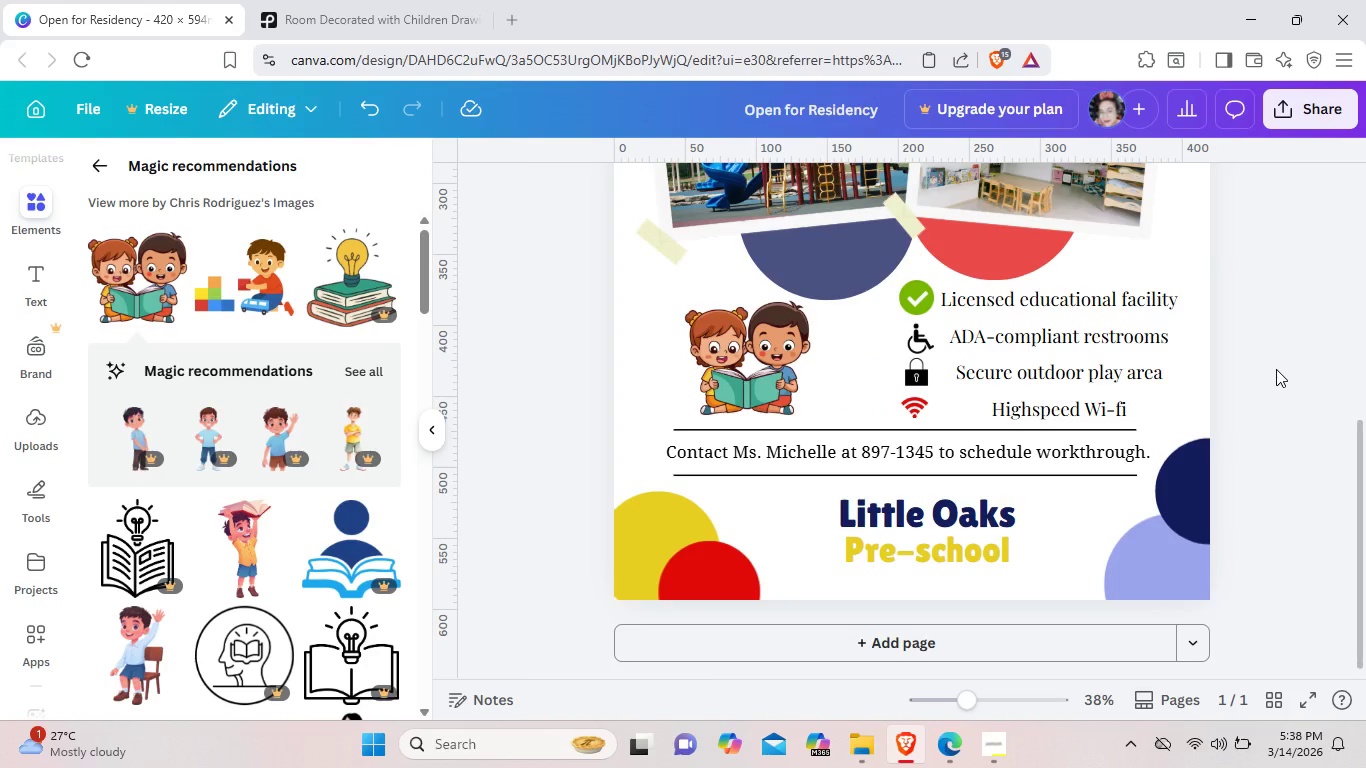 
wait(9.23)
 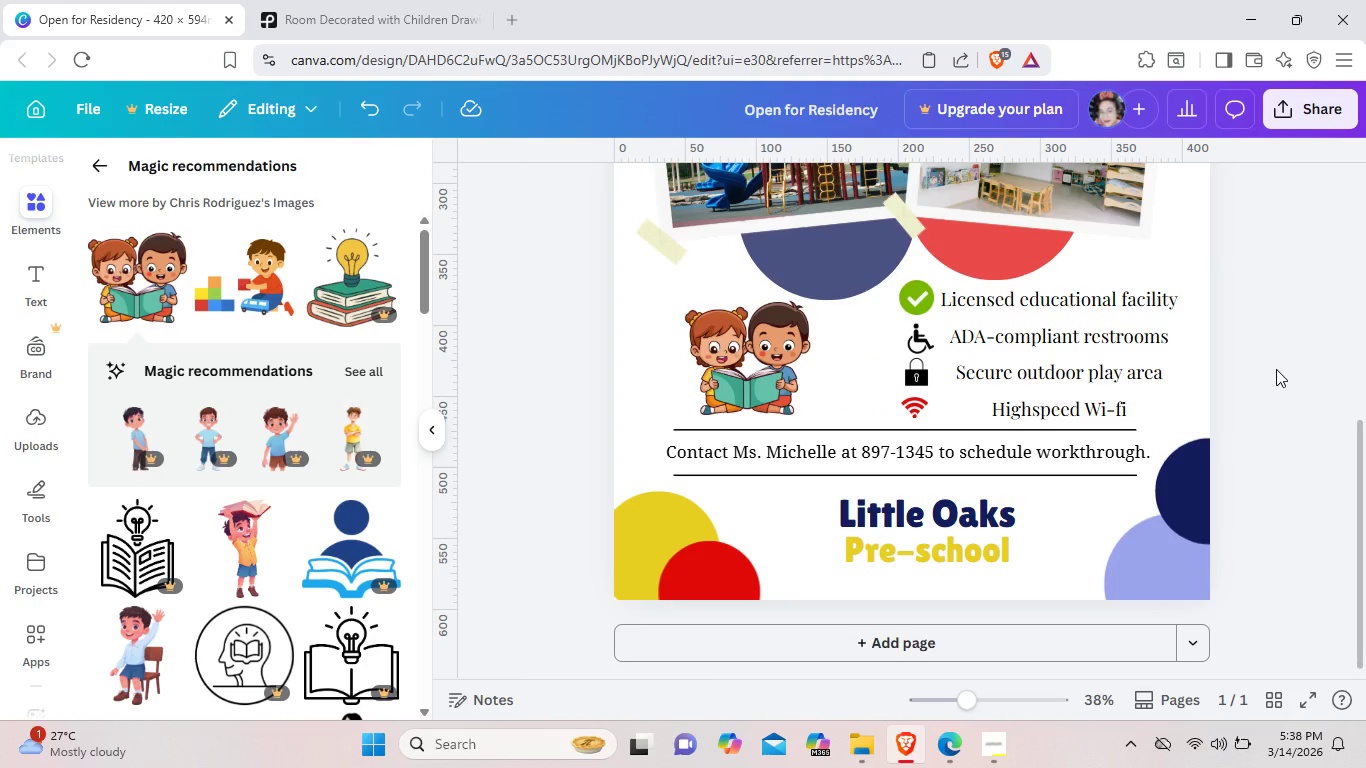 
left_click([1276, 369])
 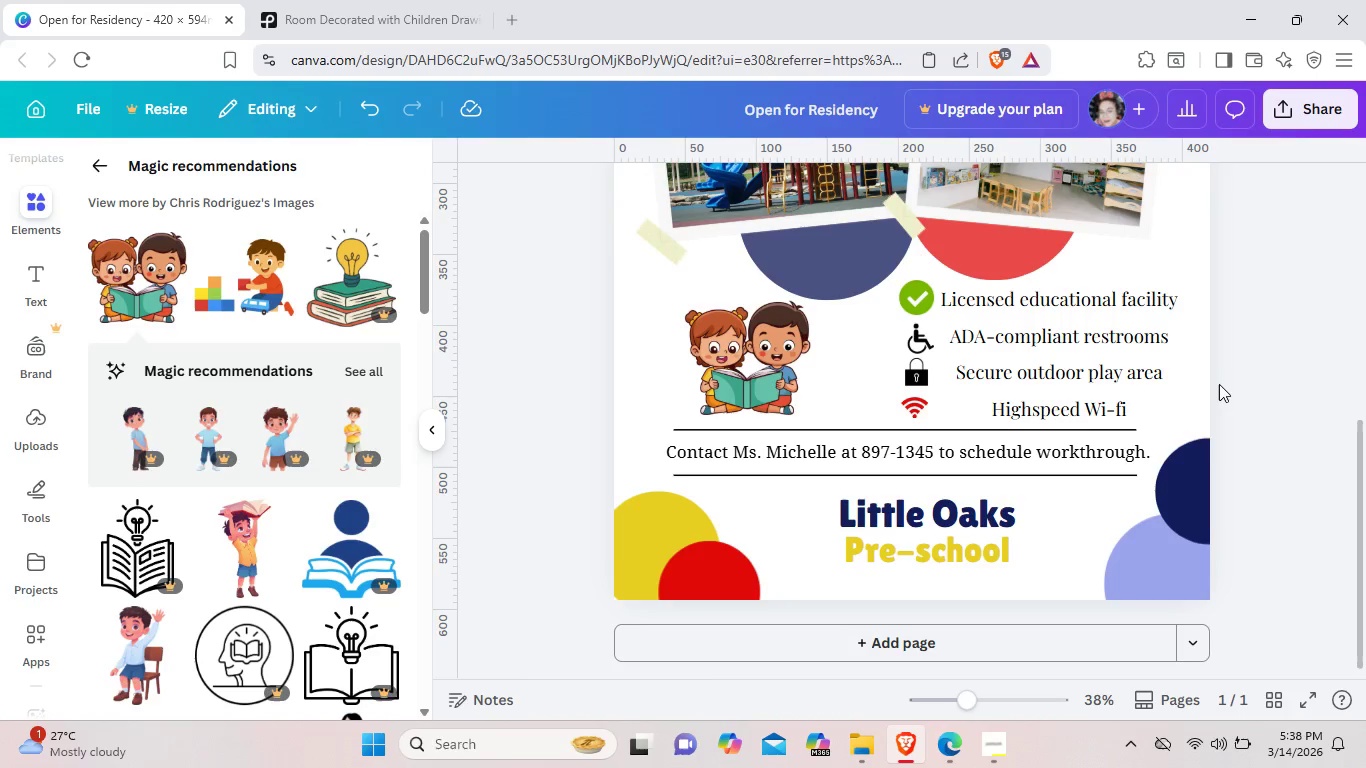 
wait(7.3)
 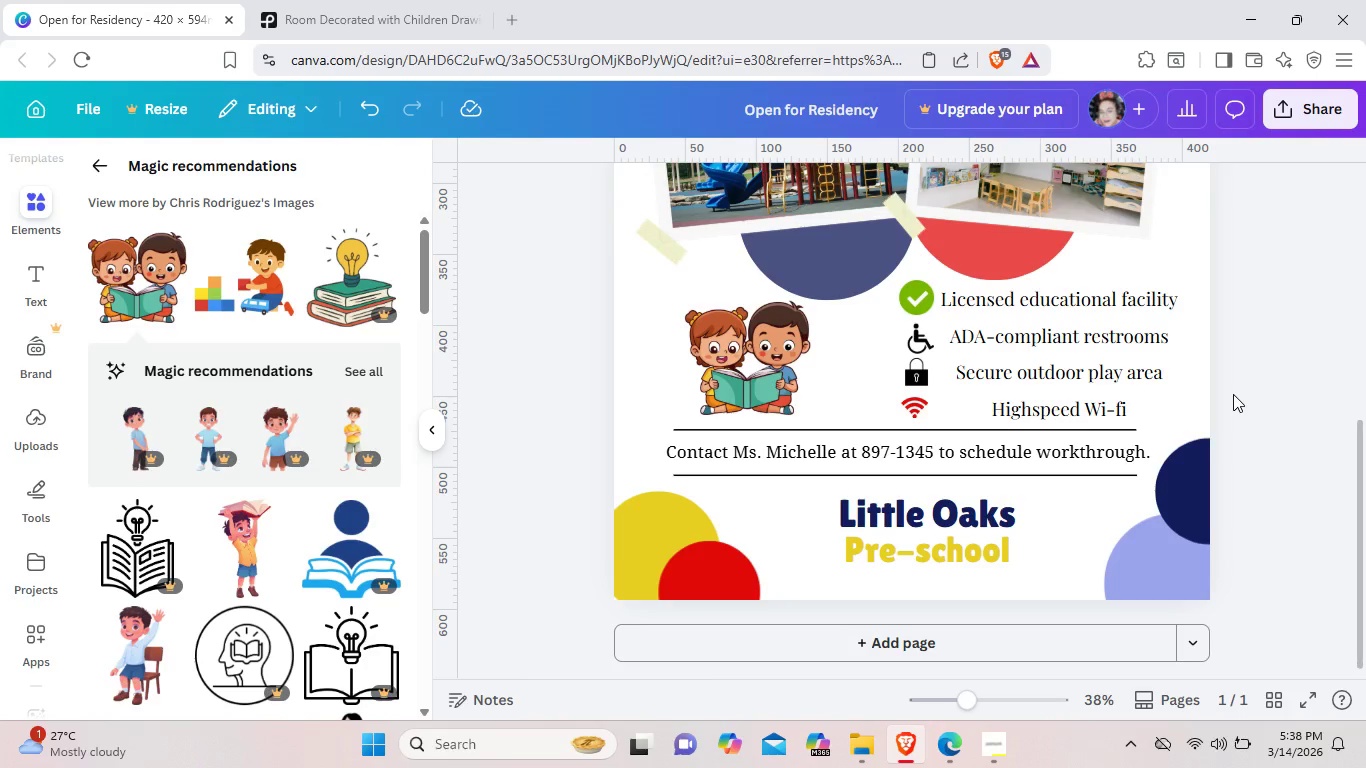 
scroll: coordinate [1242, 437], scroll_direction: none, amount: 0.0
 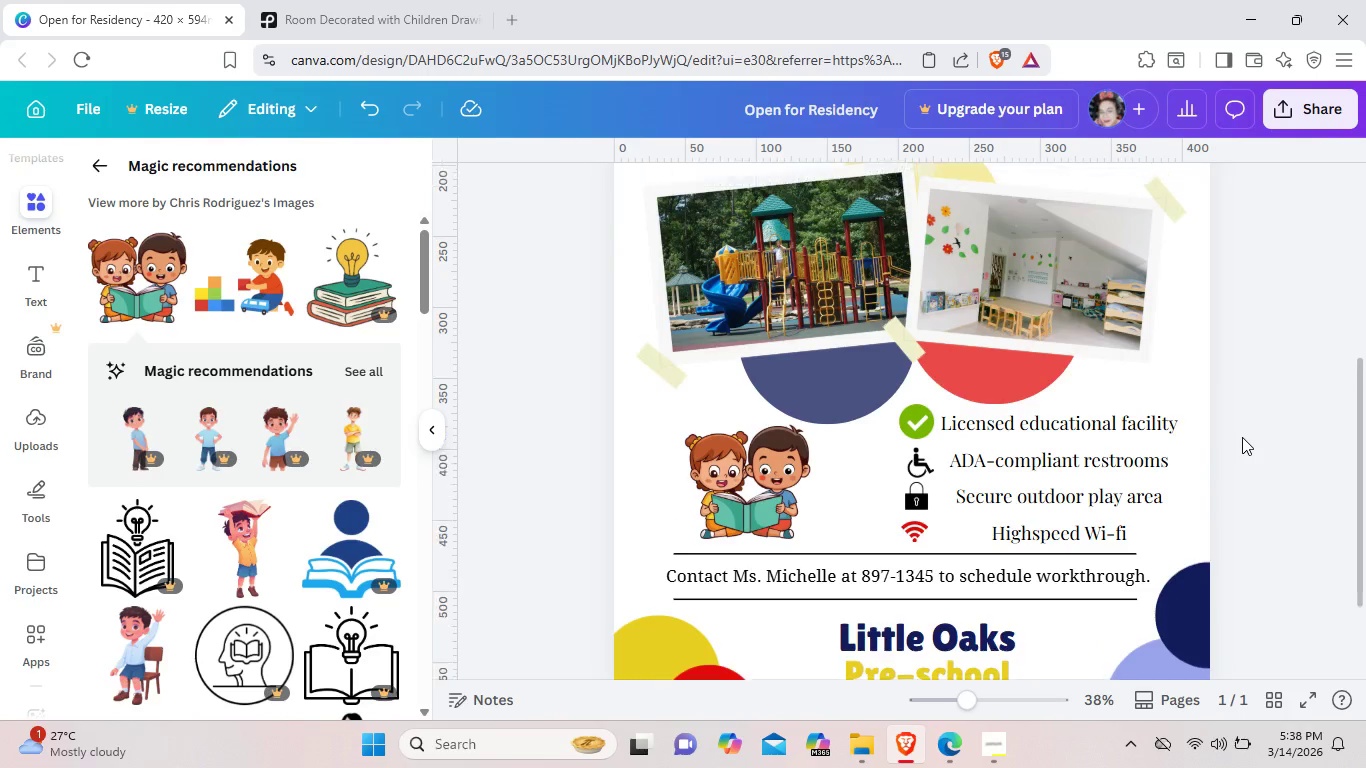 
scroll: coordinate [1242, 437], scroll_direction: up, amount: 2.0
 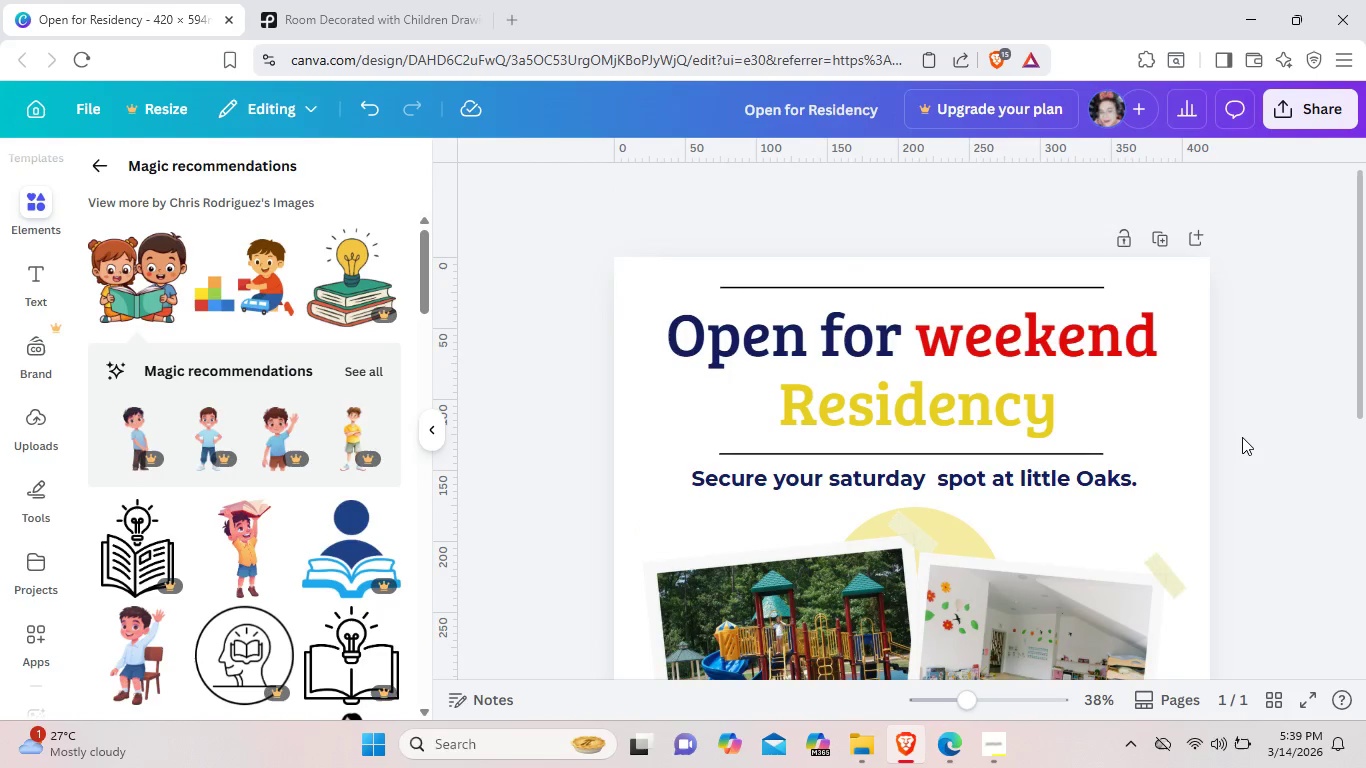 
scroll: coordinate [1242, 437], scroll_direction: down, amount: 4.0
 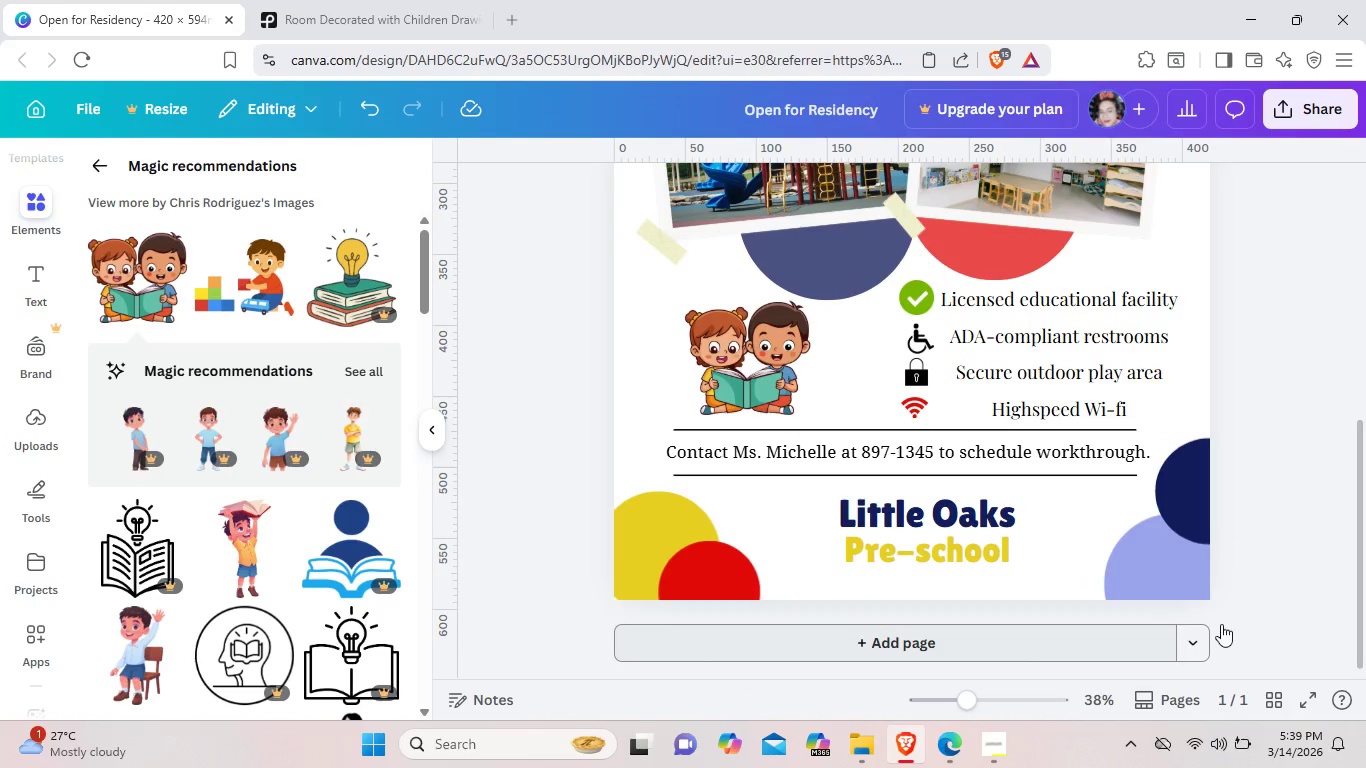 
left_click([997, 736])